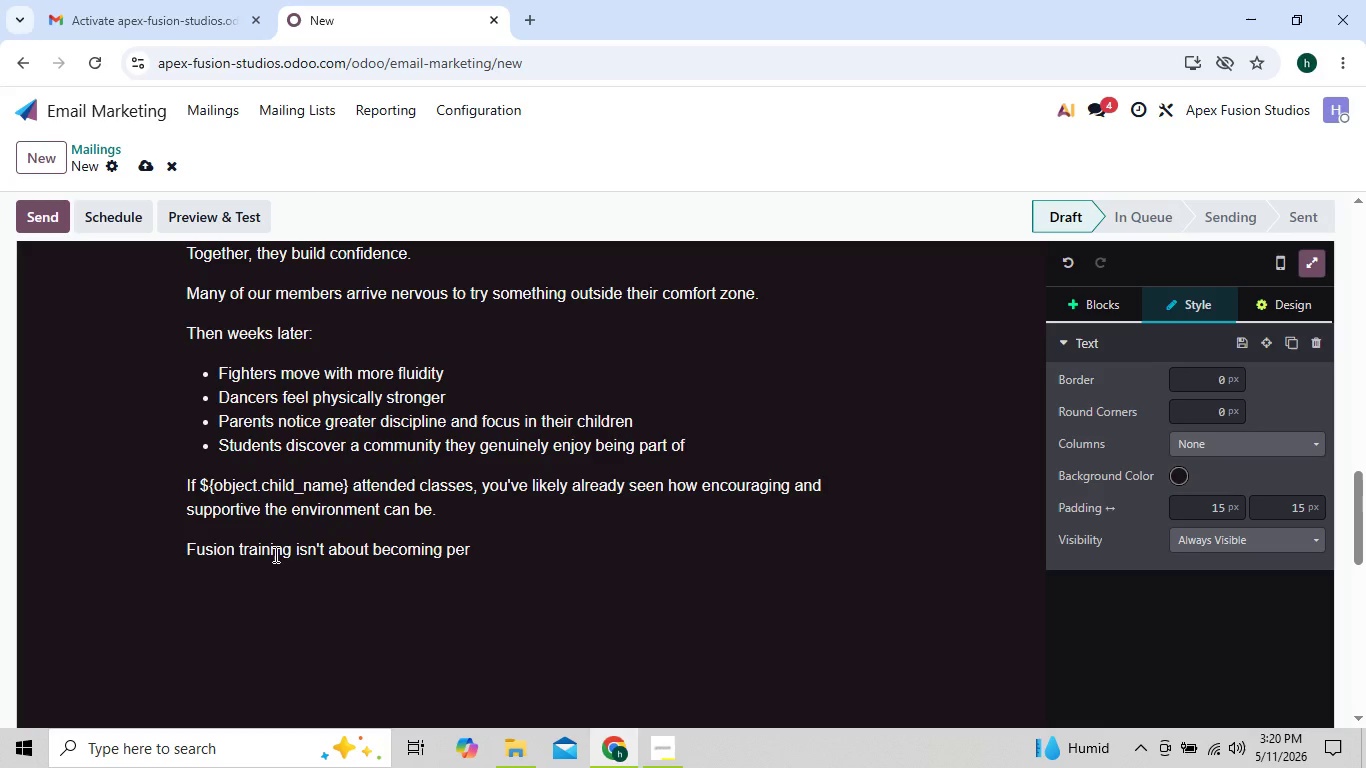 
type(fect)
 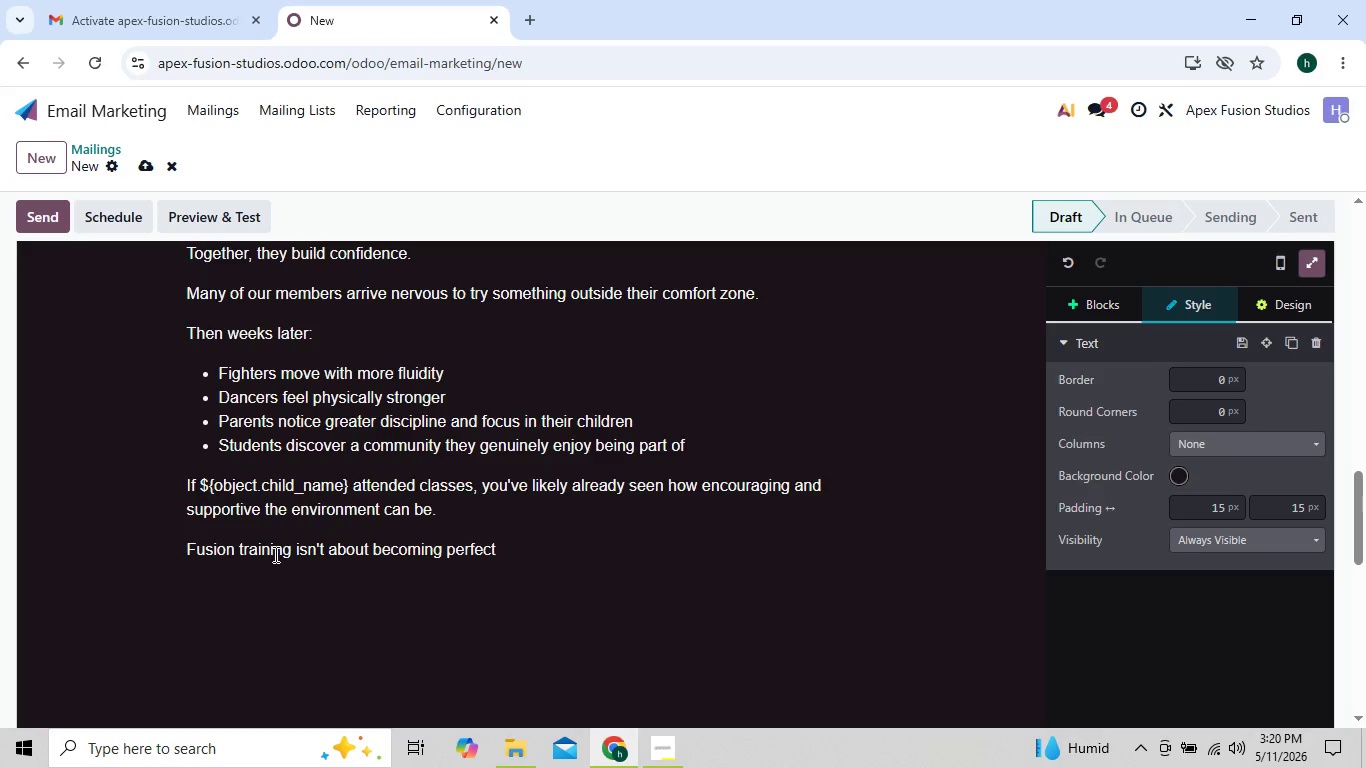 
key(Period)
 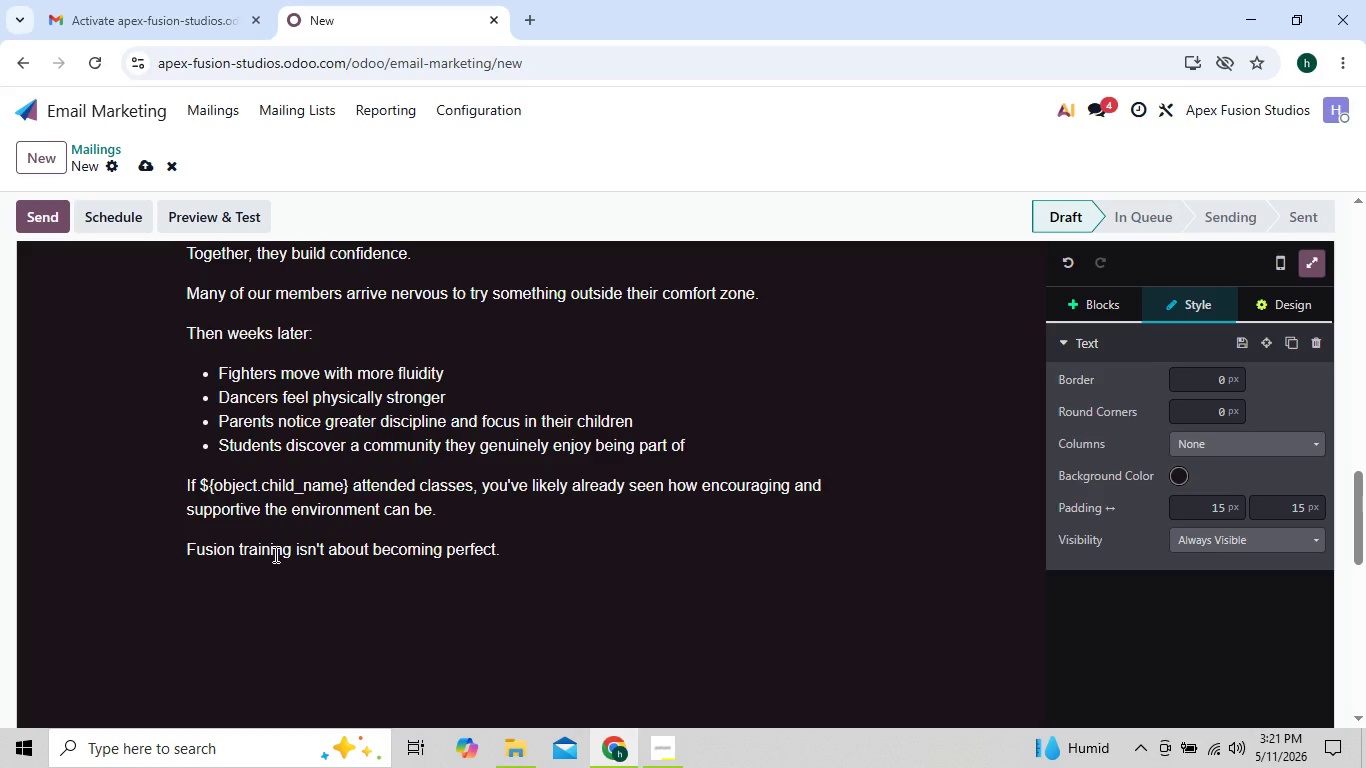 
key(Enter)
 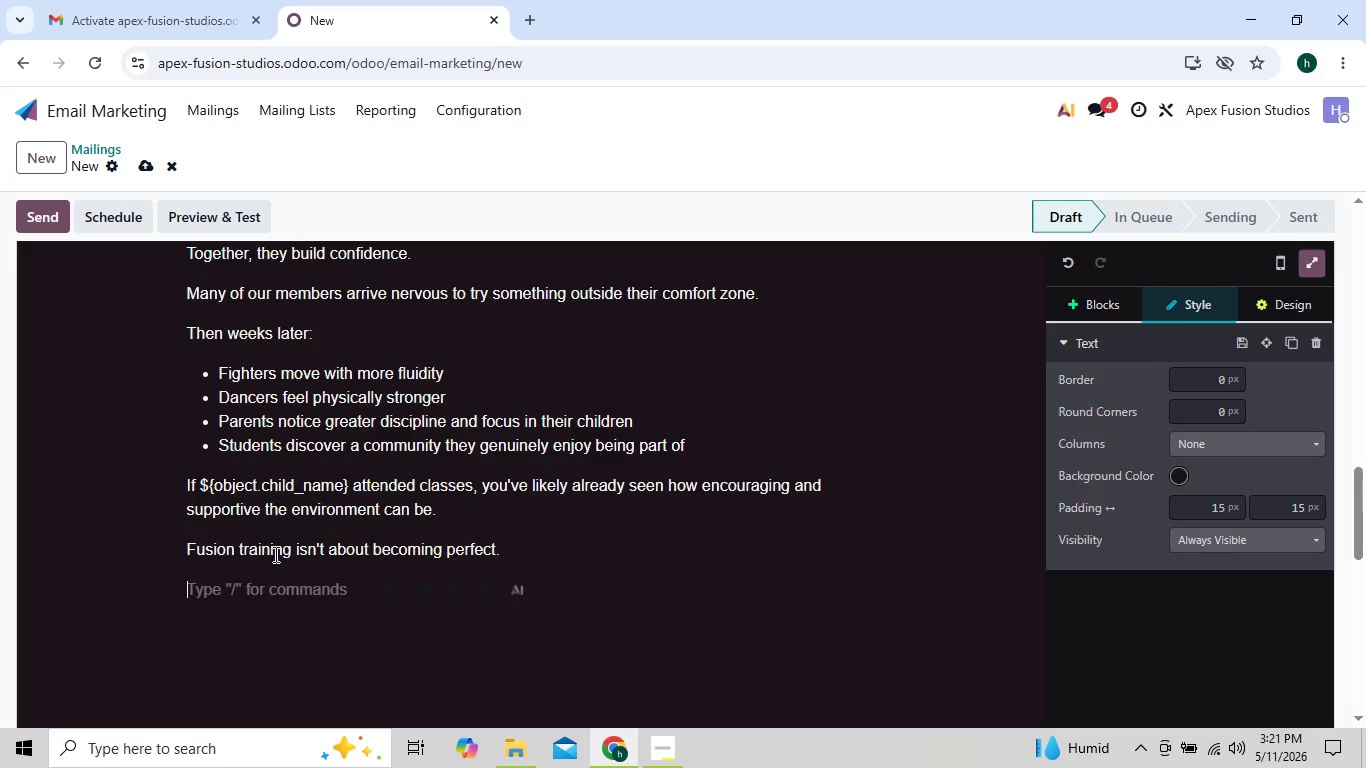 
type(It's about becoming adaptable.)
 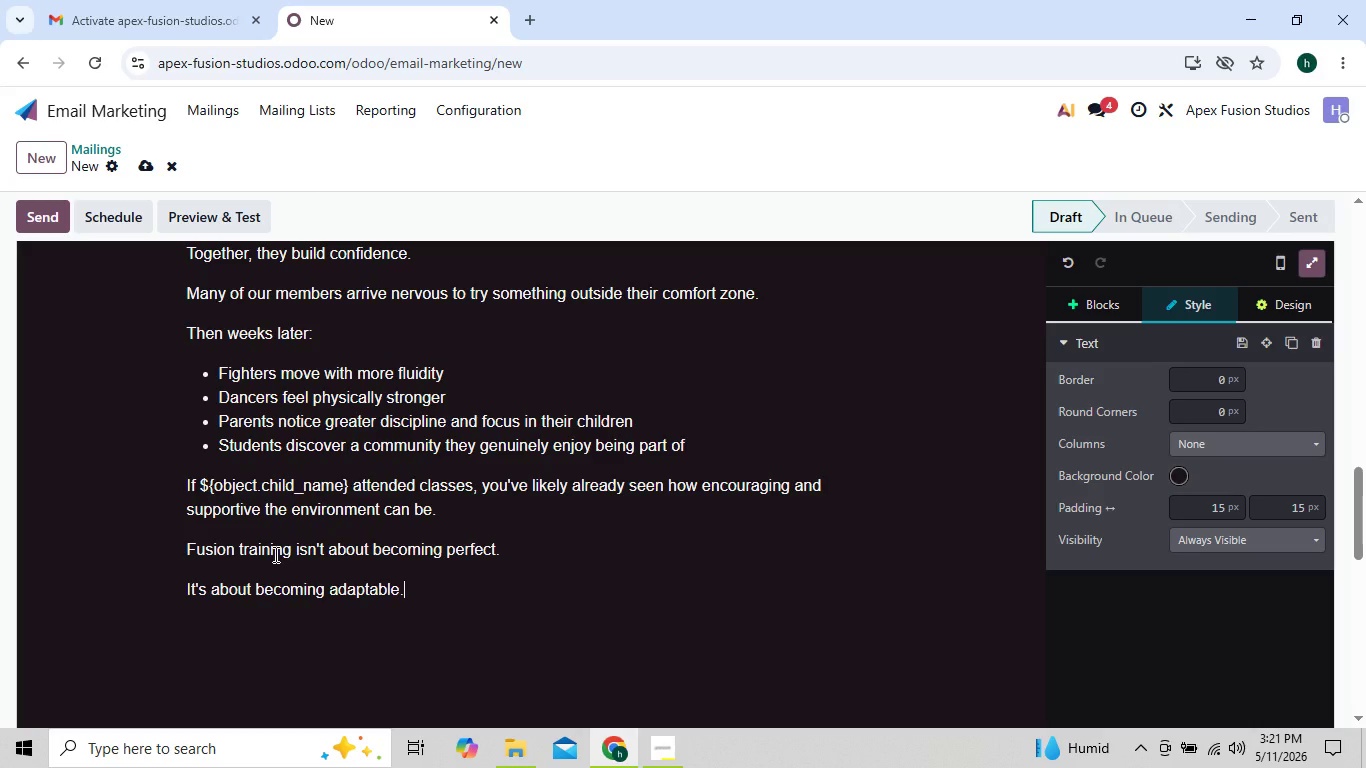 
key(Enter)
 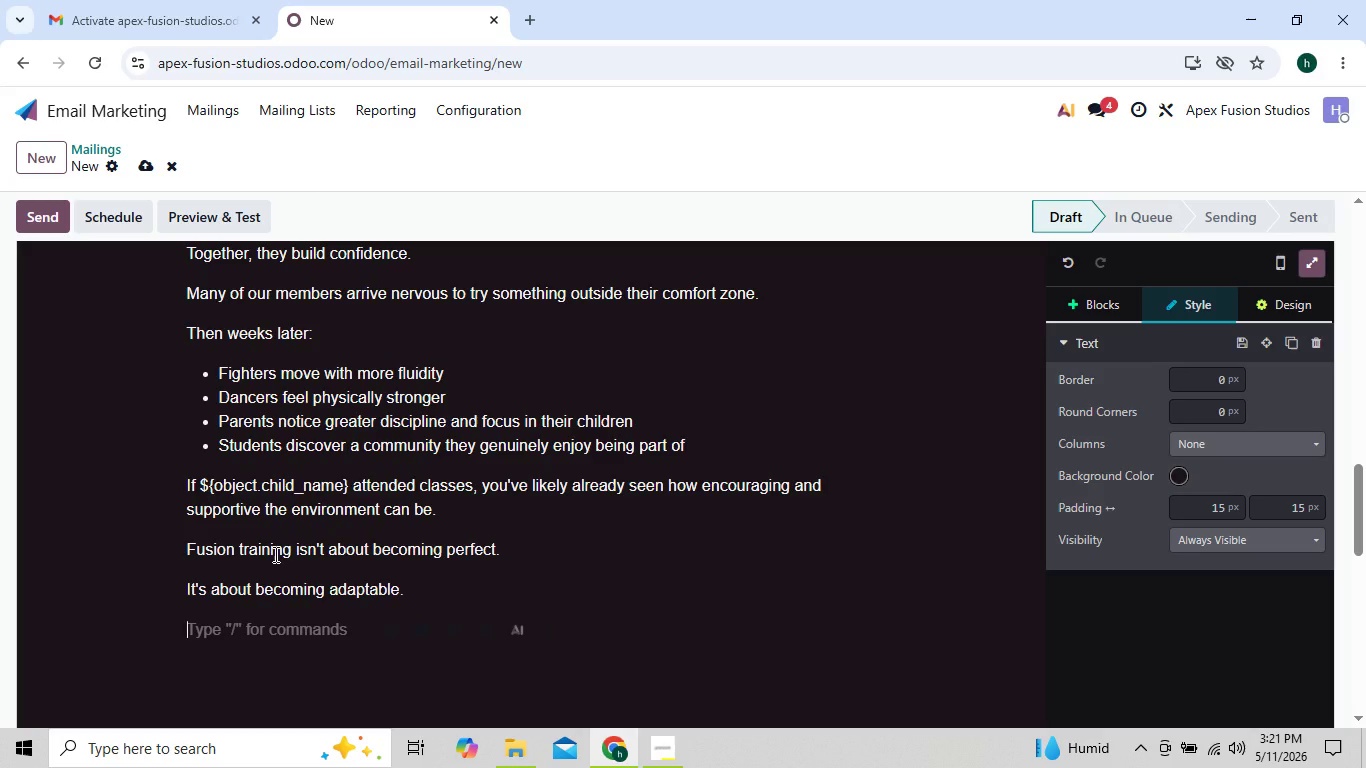 
type(ANs)
key(Backspace)
key(Backspace)
type(nd A)
key(Backspace)
type(adaptable athletes thrive everywhere)
 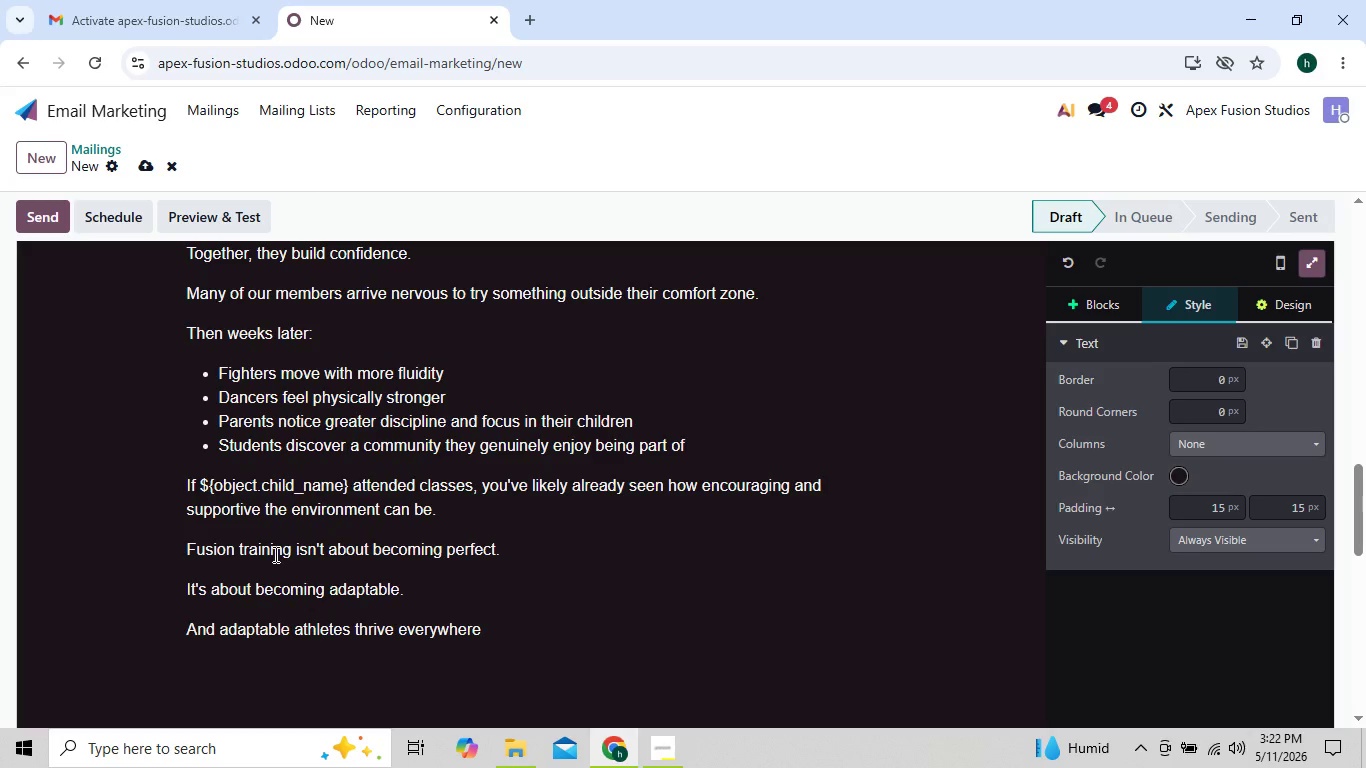 
key(Enter)
 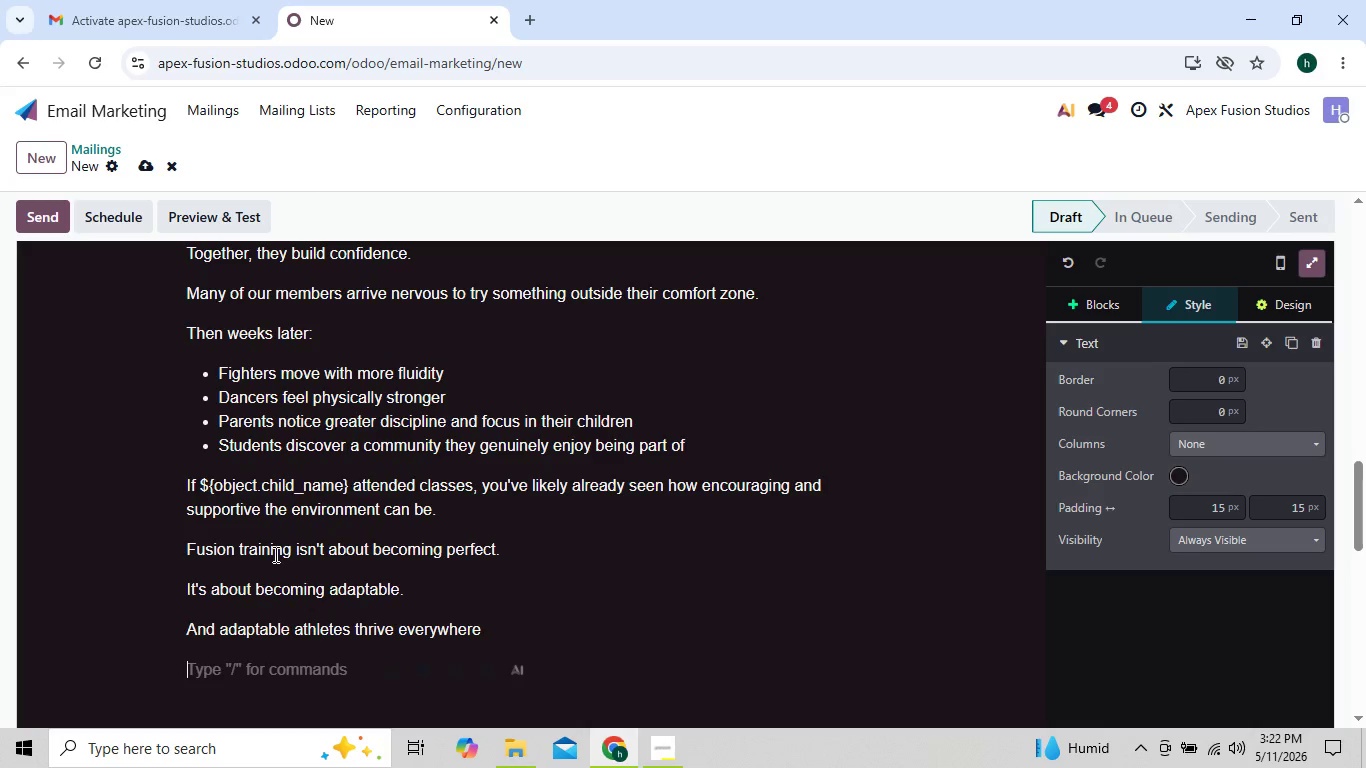 
key(Enter)
 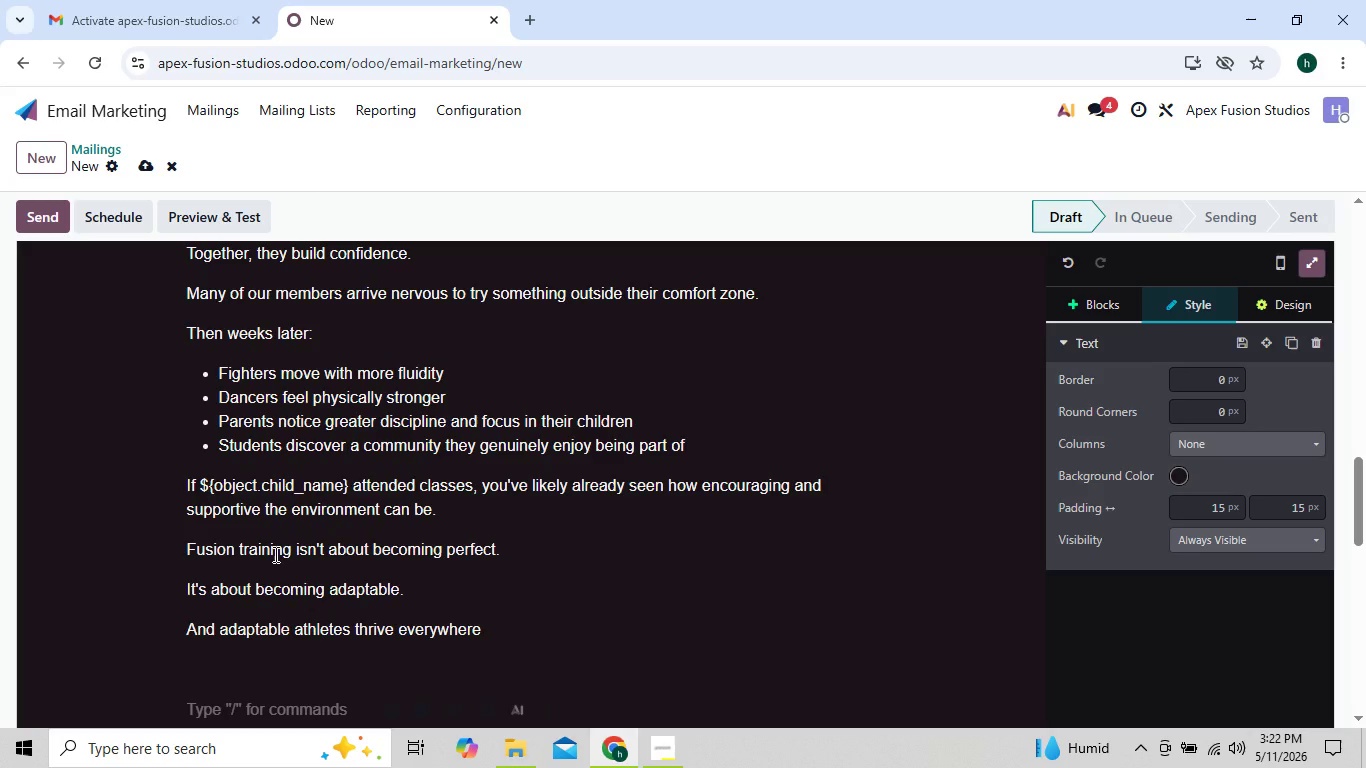 
key(Backspace)
type(As ada)
 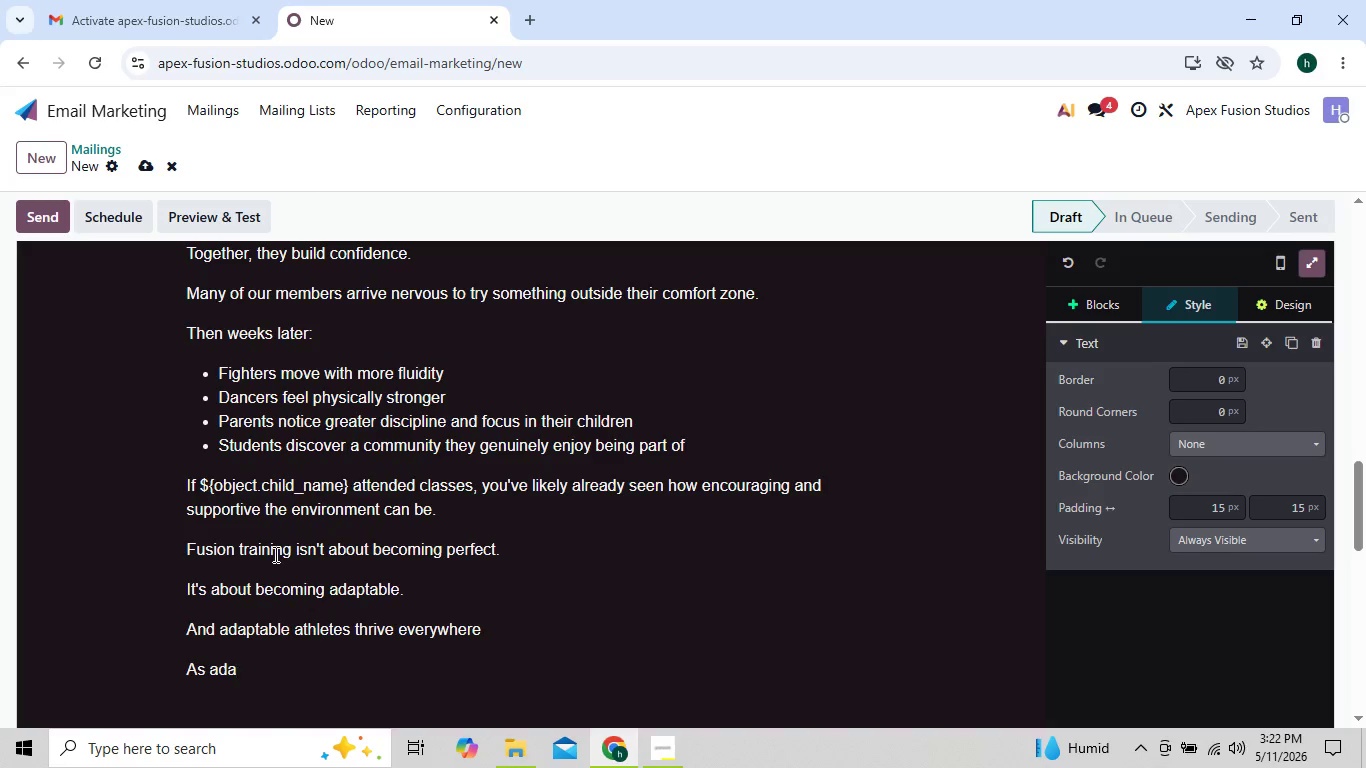 
type(ptable athletes thrive everywhere.)
 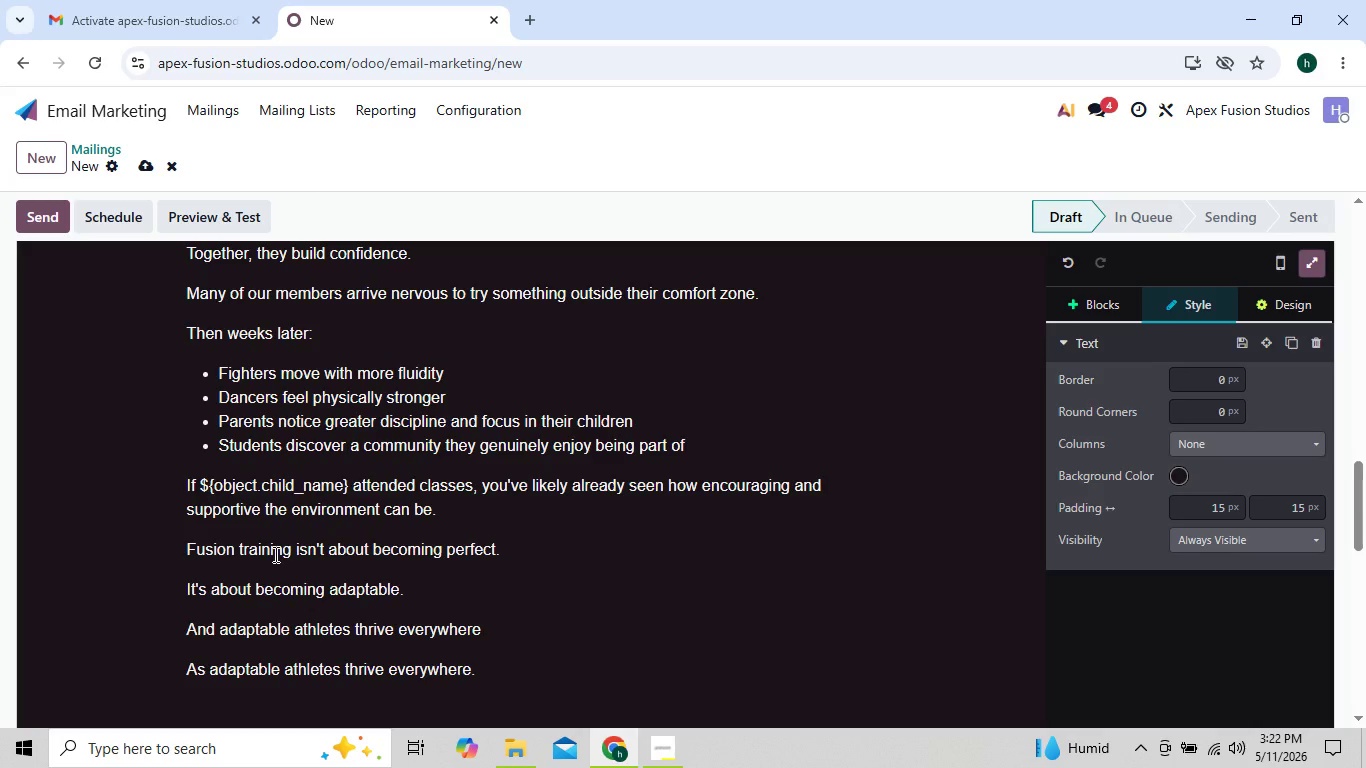 
key(Enter)
 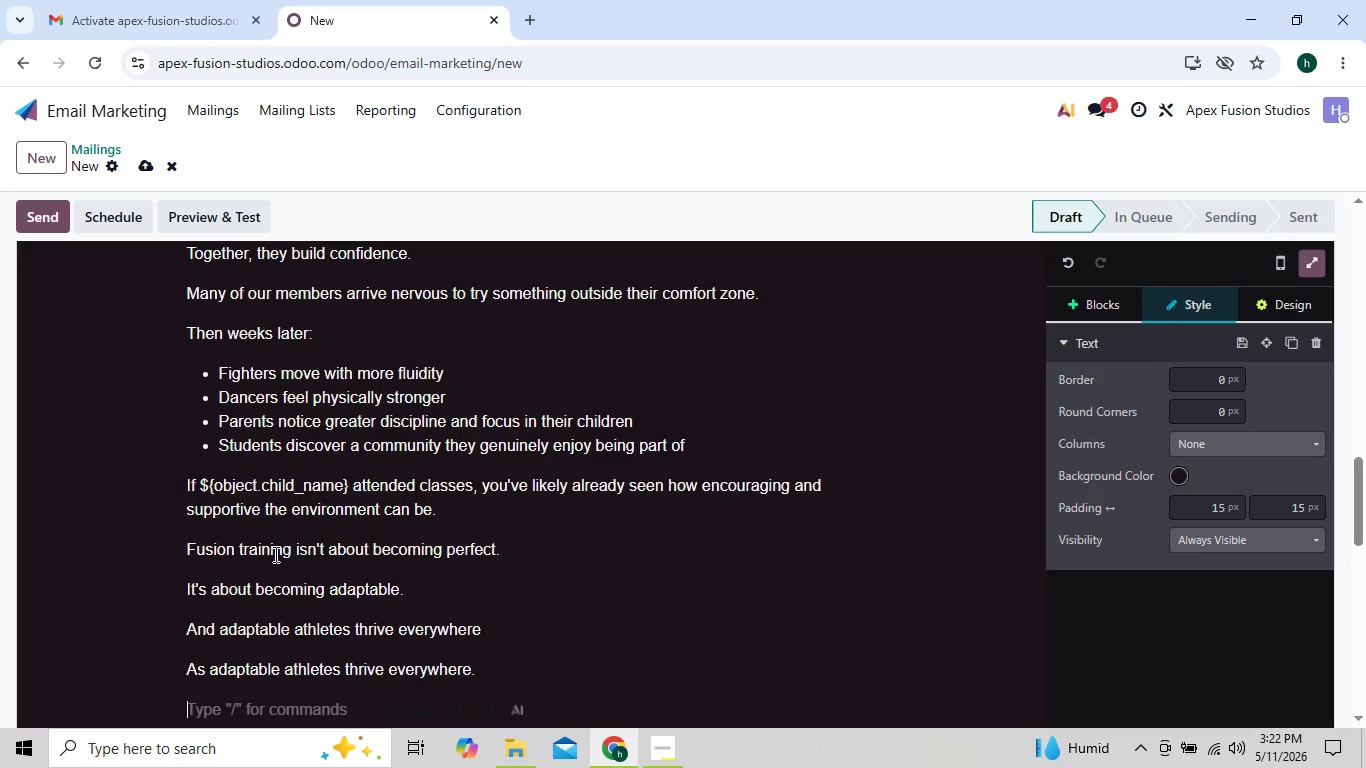 
key(ArrowUp)
 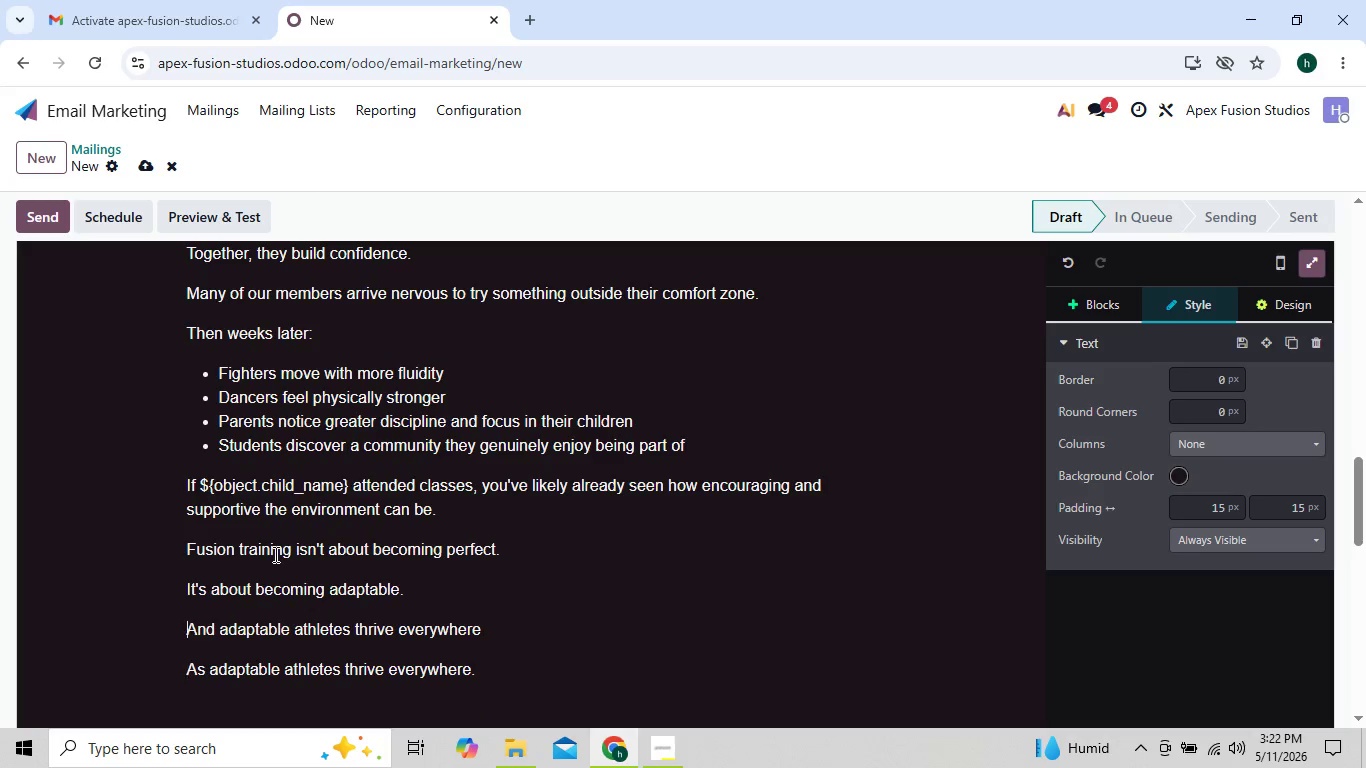 
key(ArrowUp)
 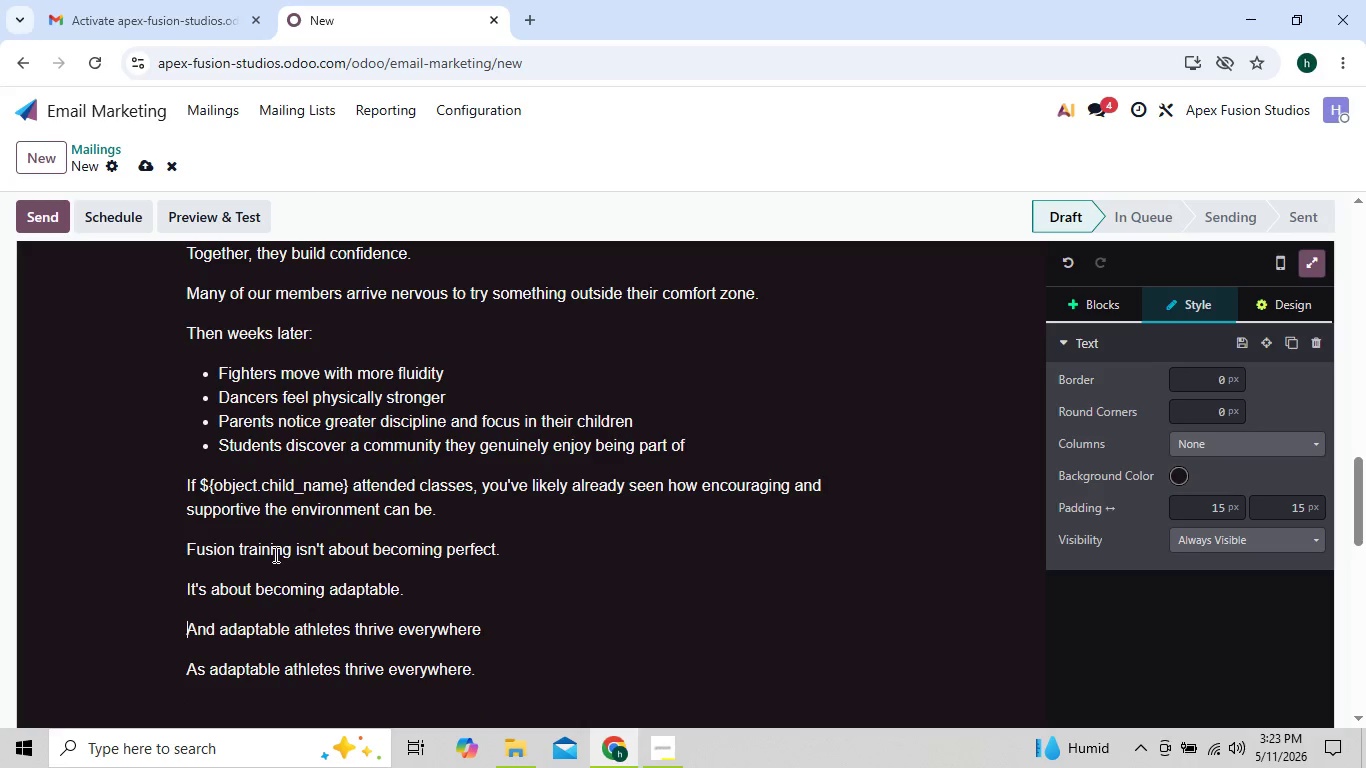 
key(ArrowUp)
 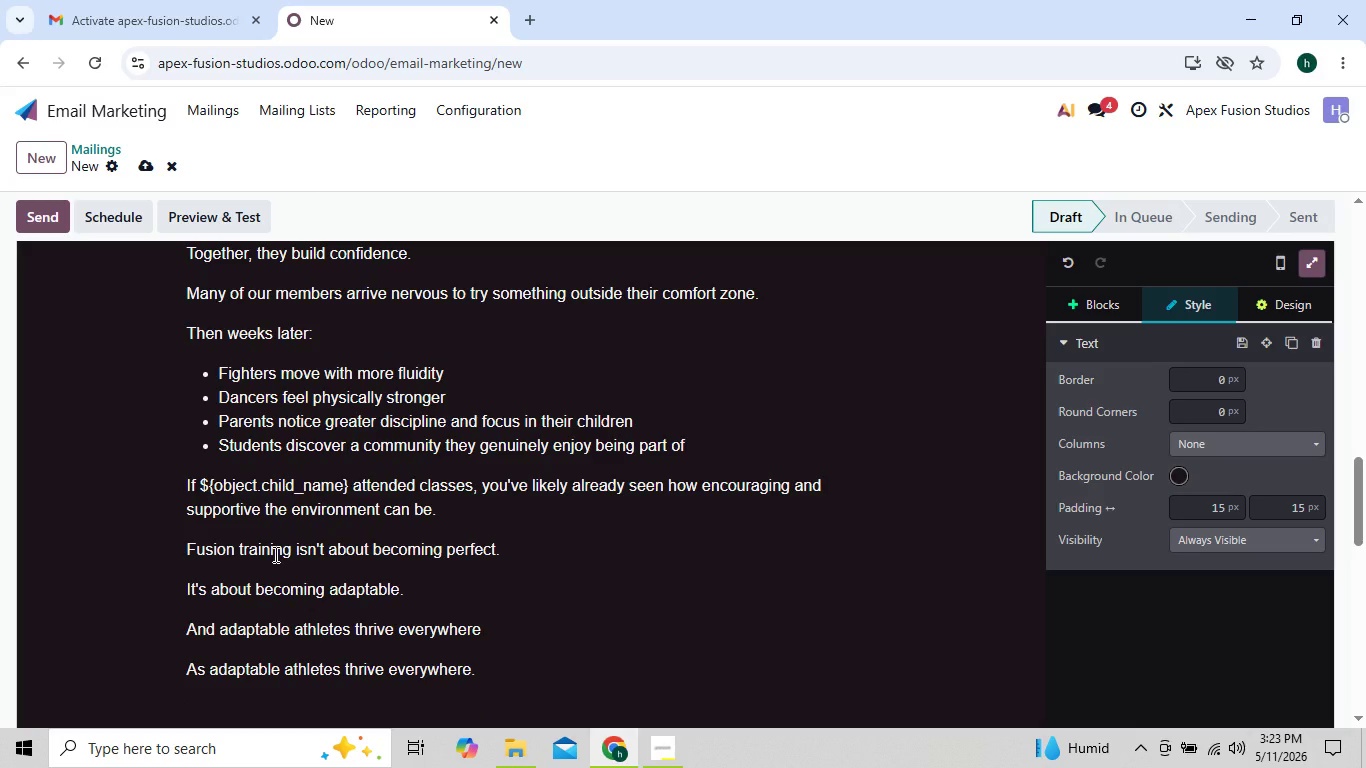 
key(ArrowUp)
 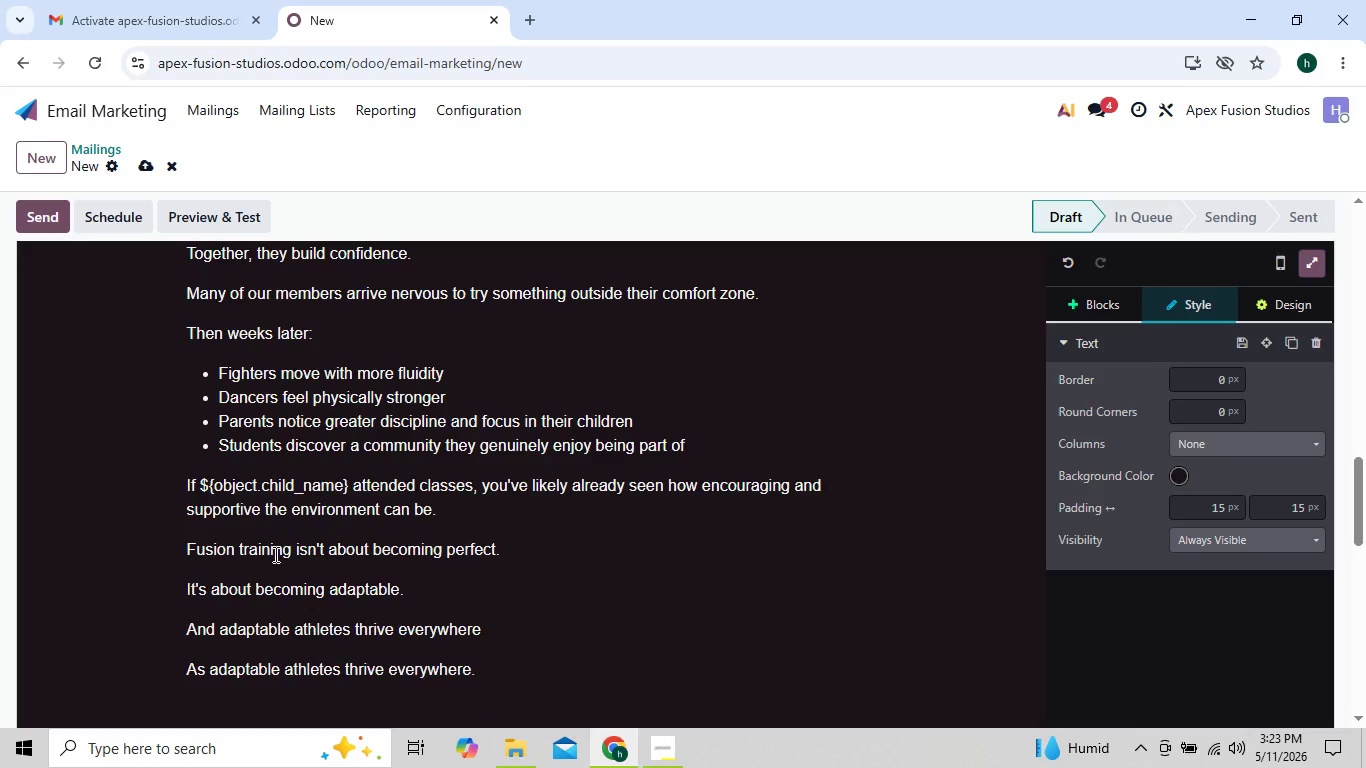 
key(ArrowDown)
 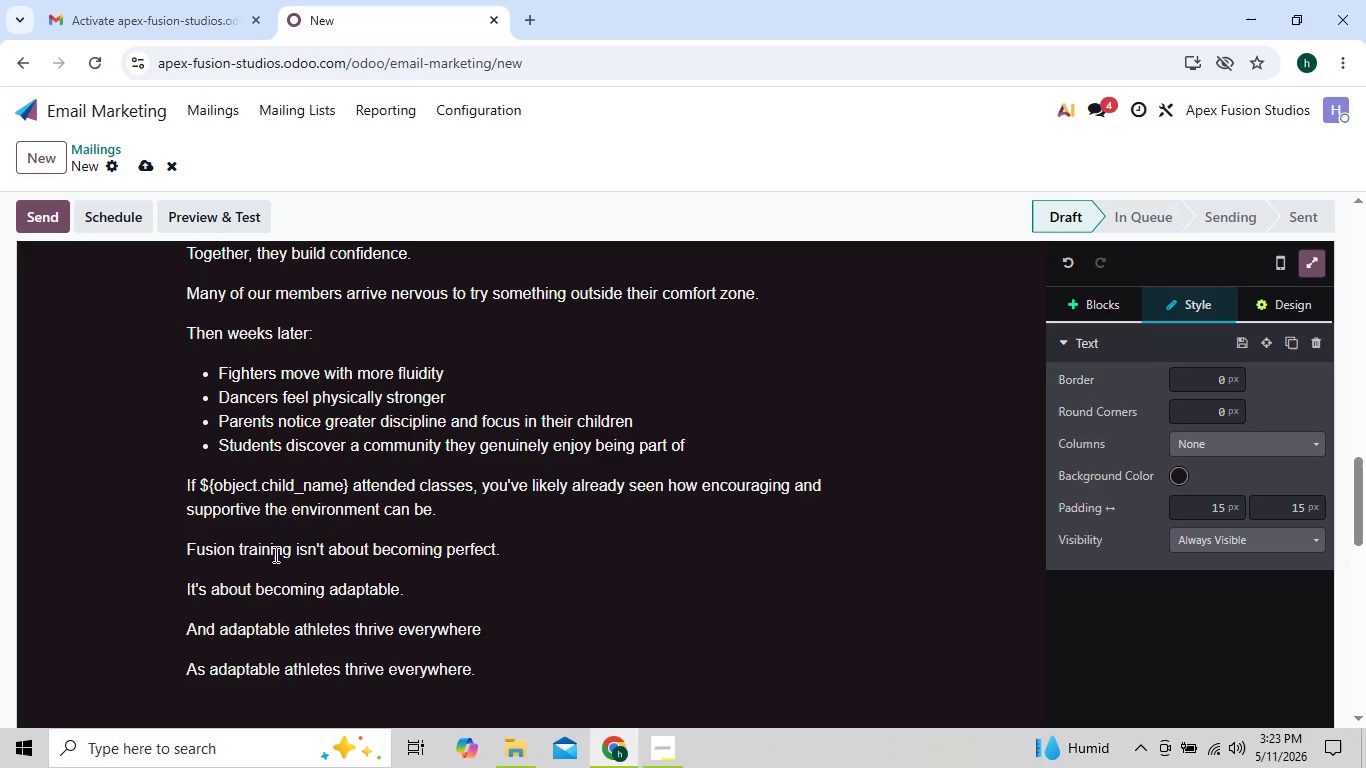 
key(ArrowDown)
 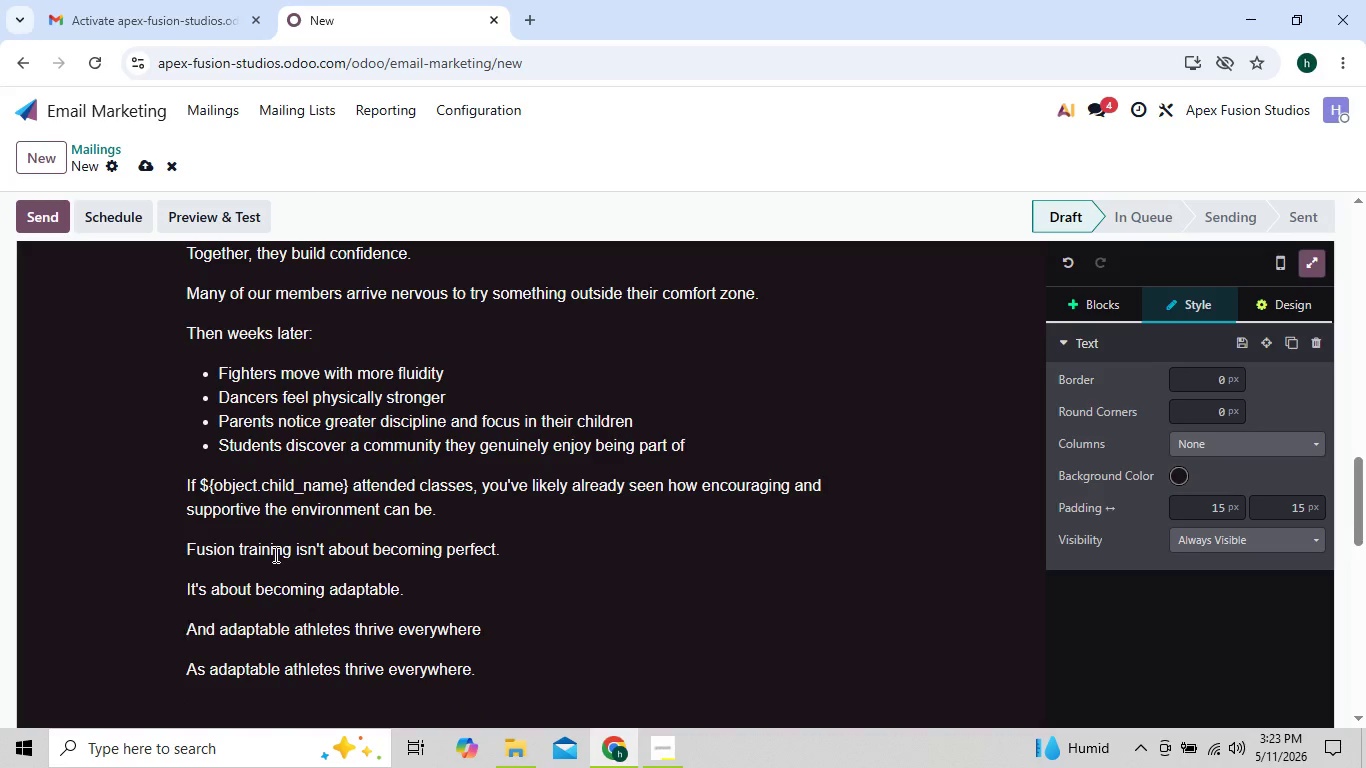 
key(ArrowDown)
 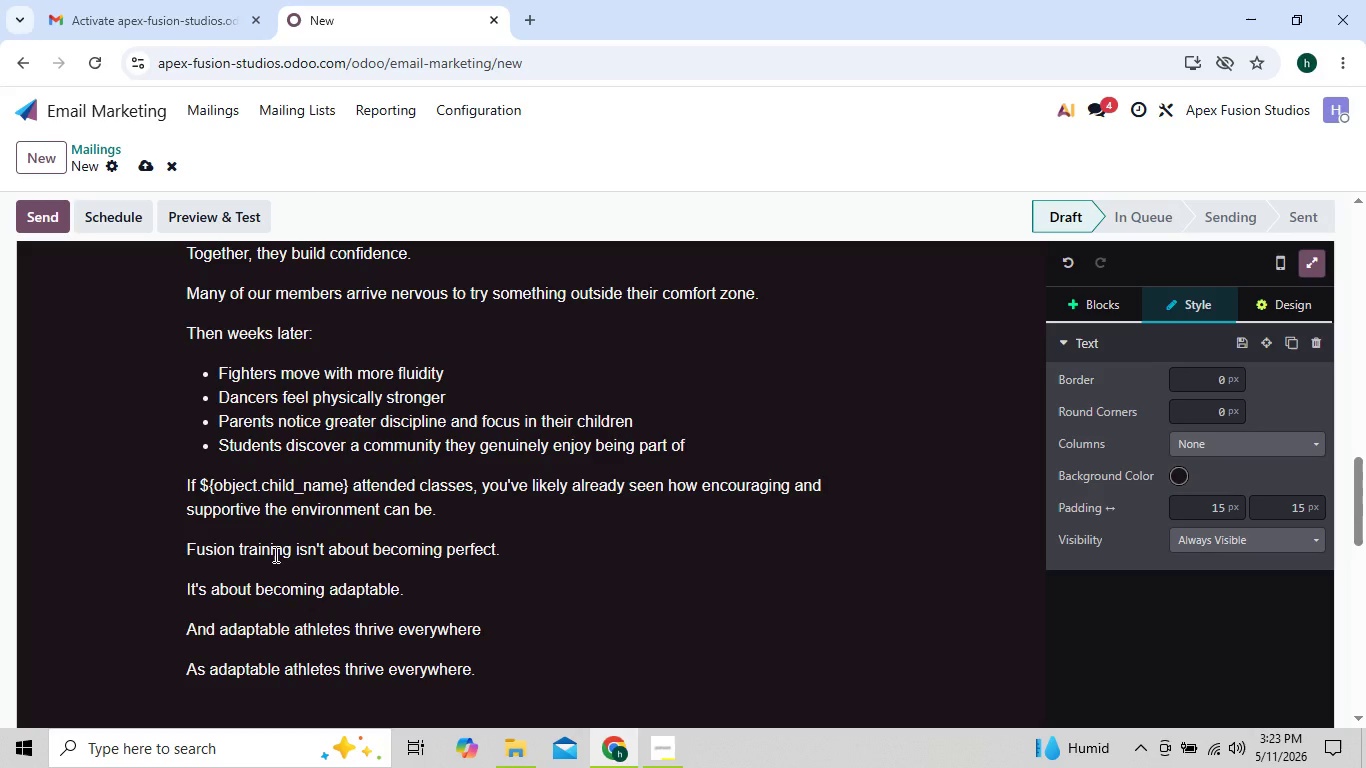 
key(ArrowUp)
 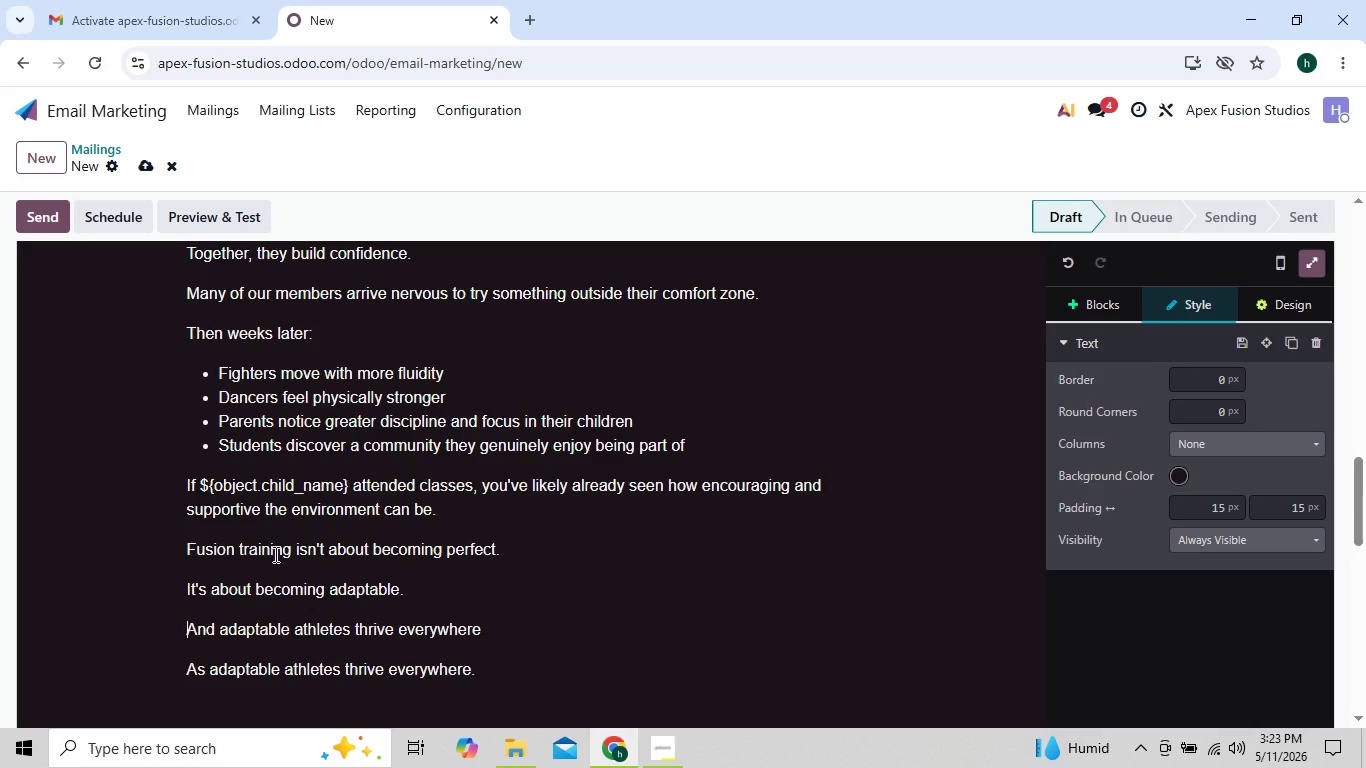 
key(ArrowDown)
 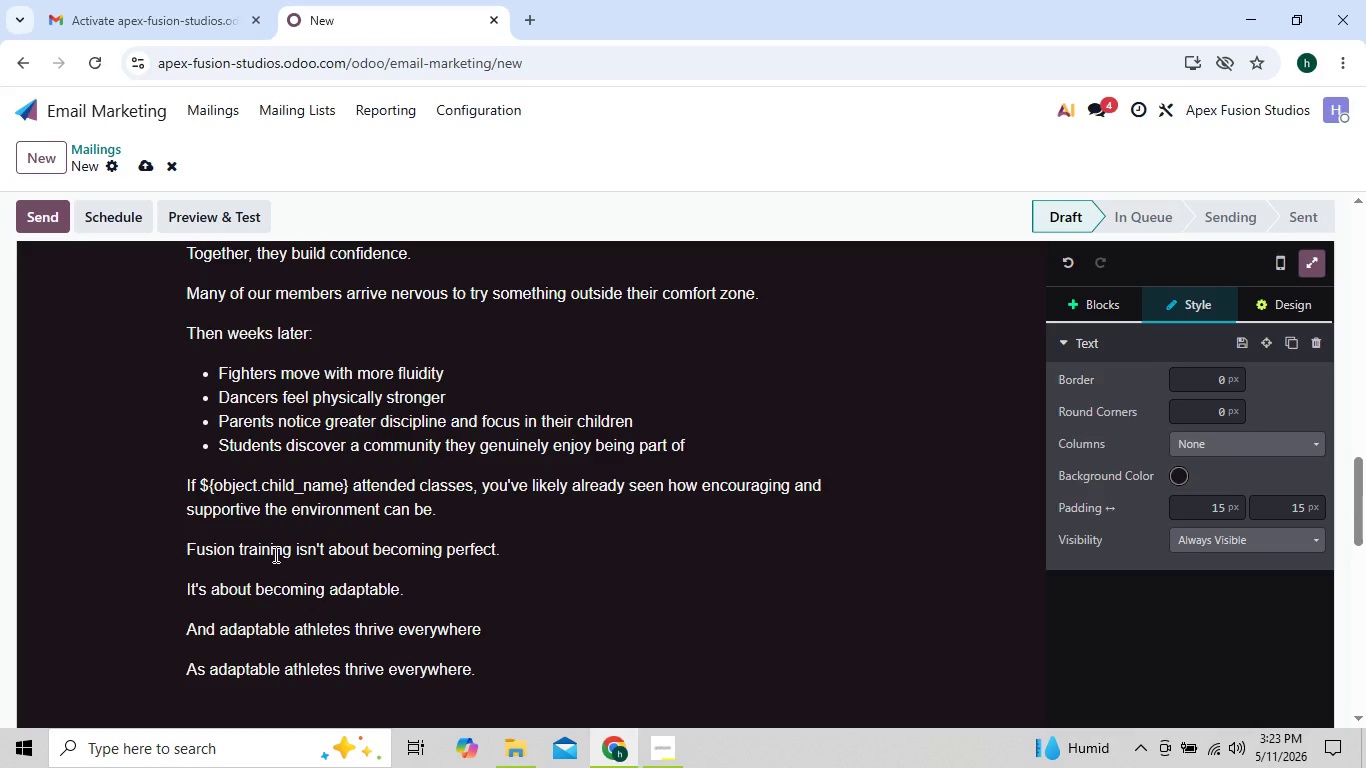 
hold_key(key=ArrowRight, duration=1.38)
 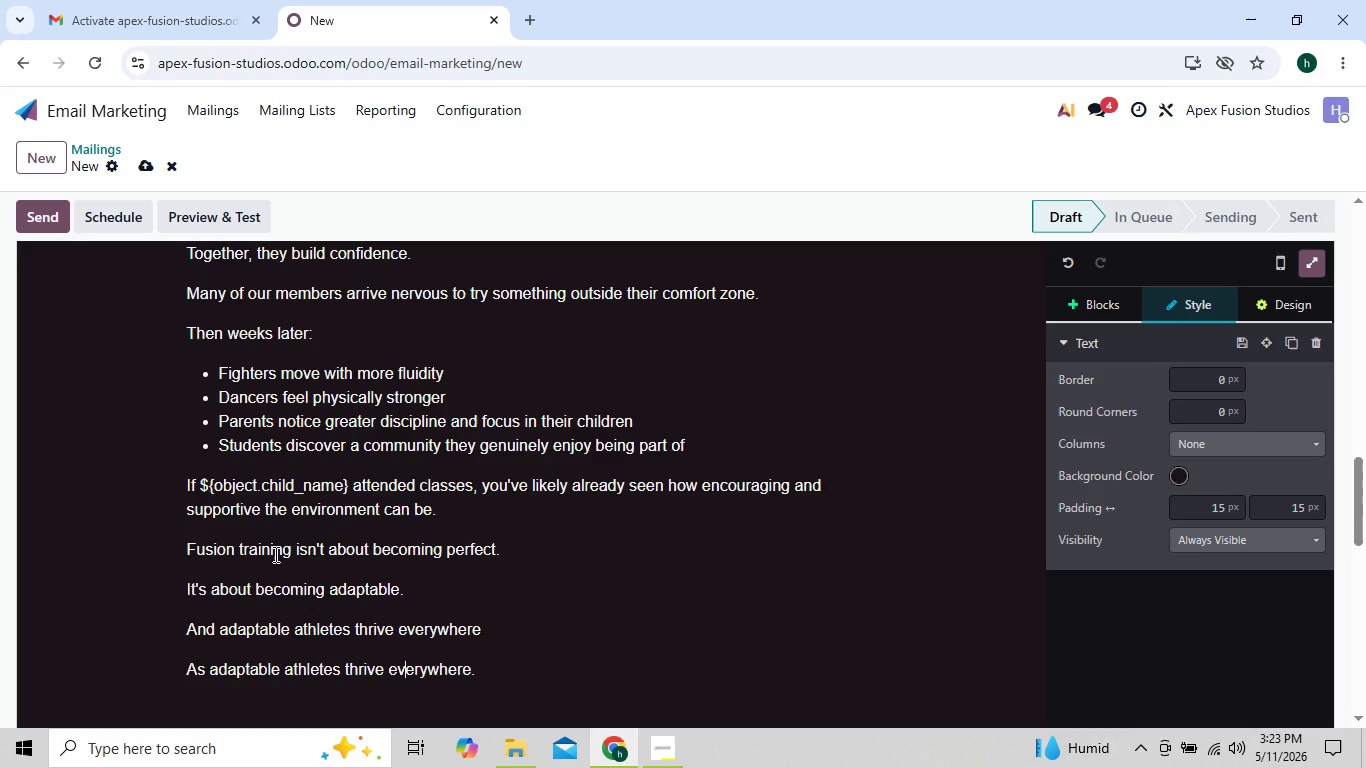 
key(ArrowRight)
 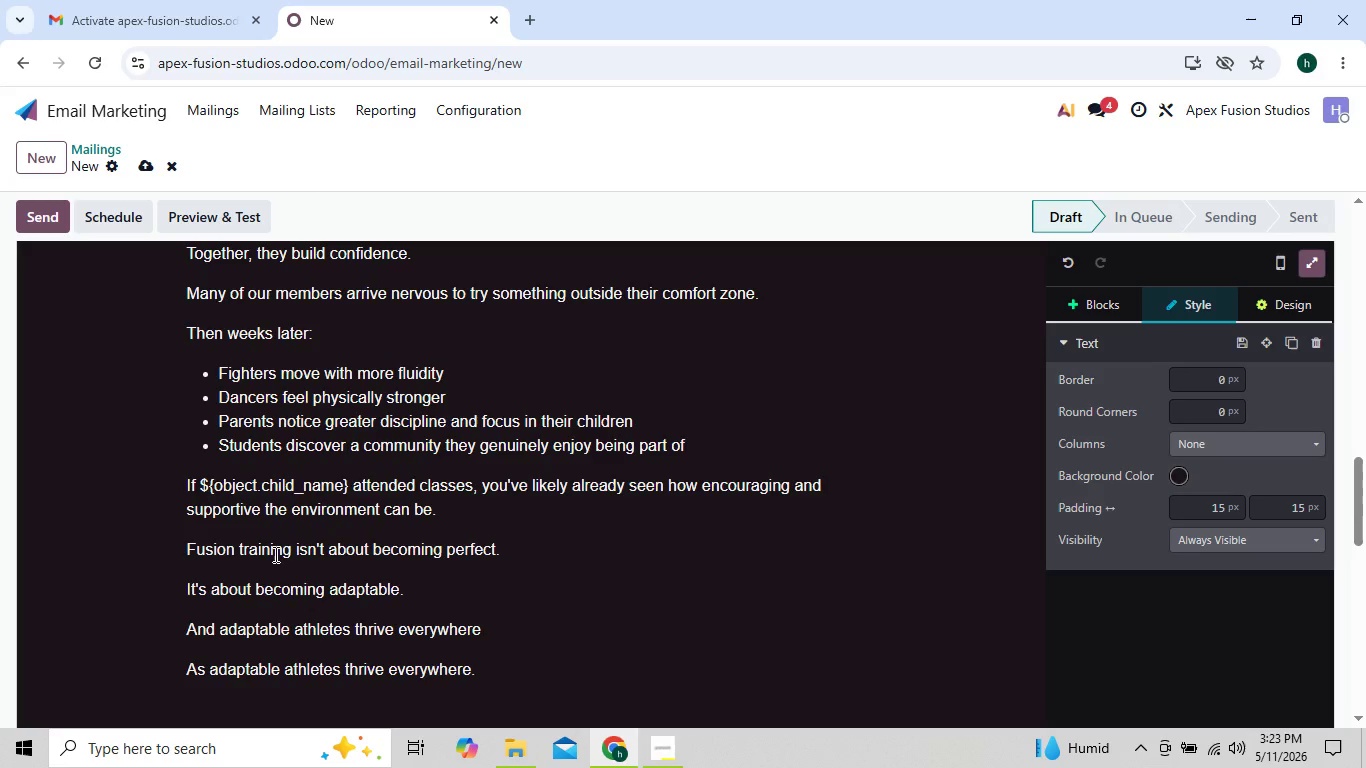 
hold_key(key=ArrowRight, duration=0.73)
 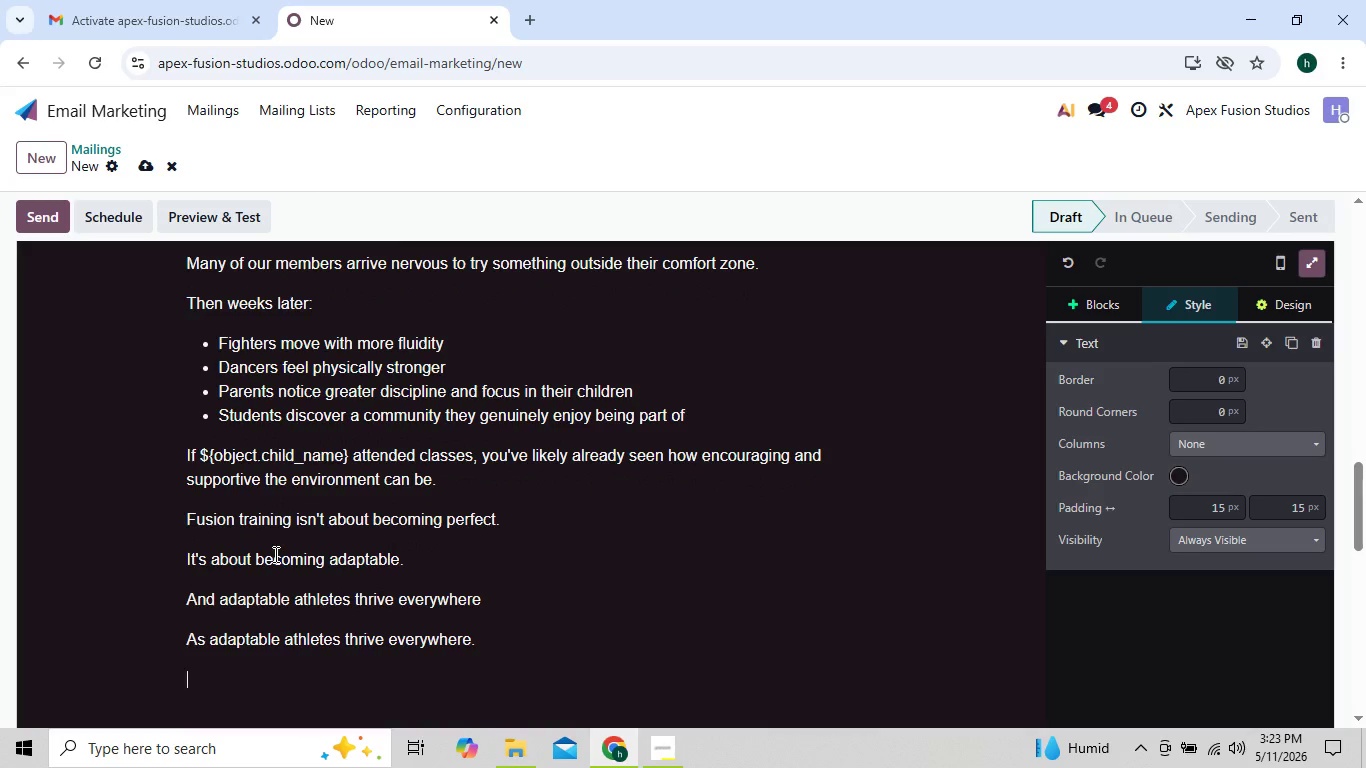 
key(ArrowLeft)
 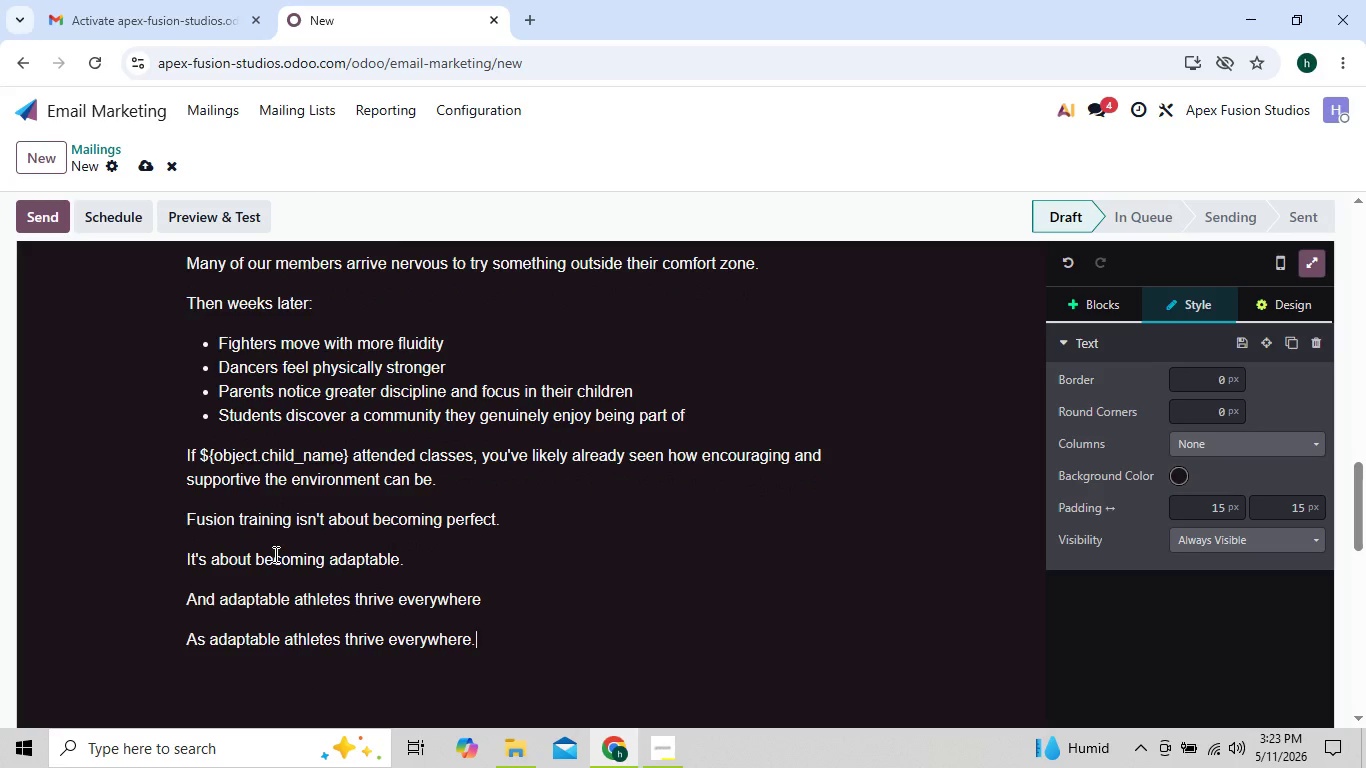 
key(ArrowLeft)
 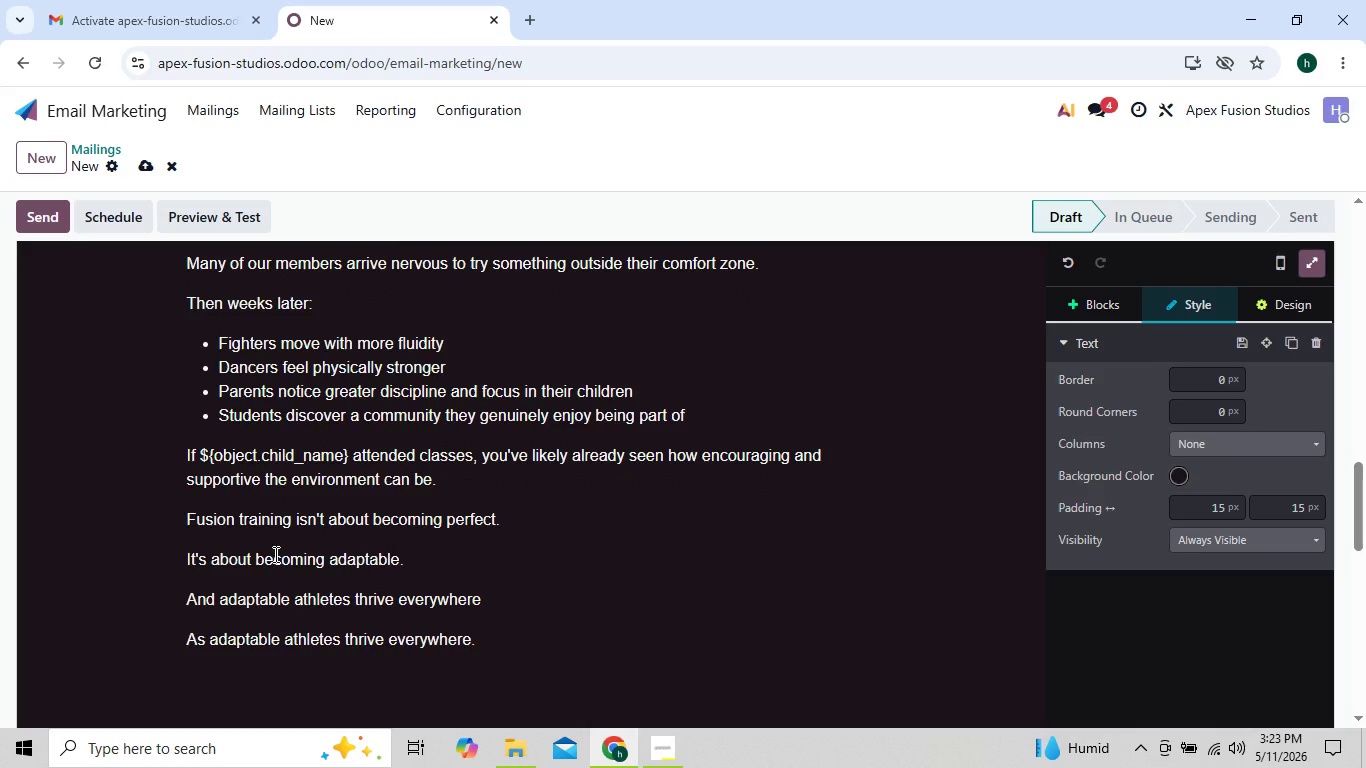 
hold_key(key=Backspace, duration=1.11)
 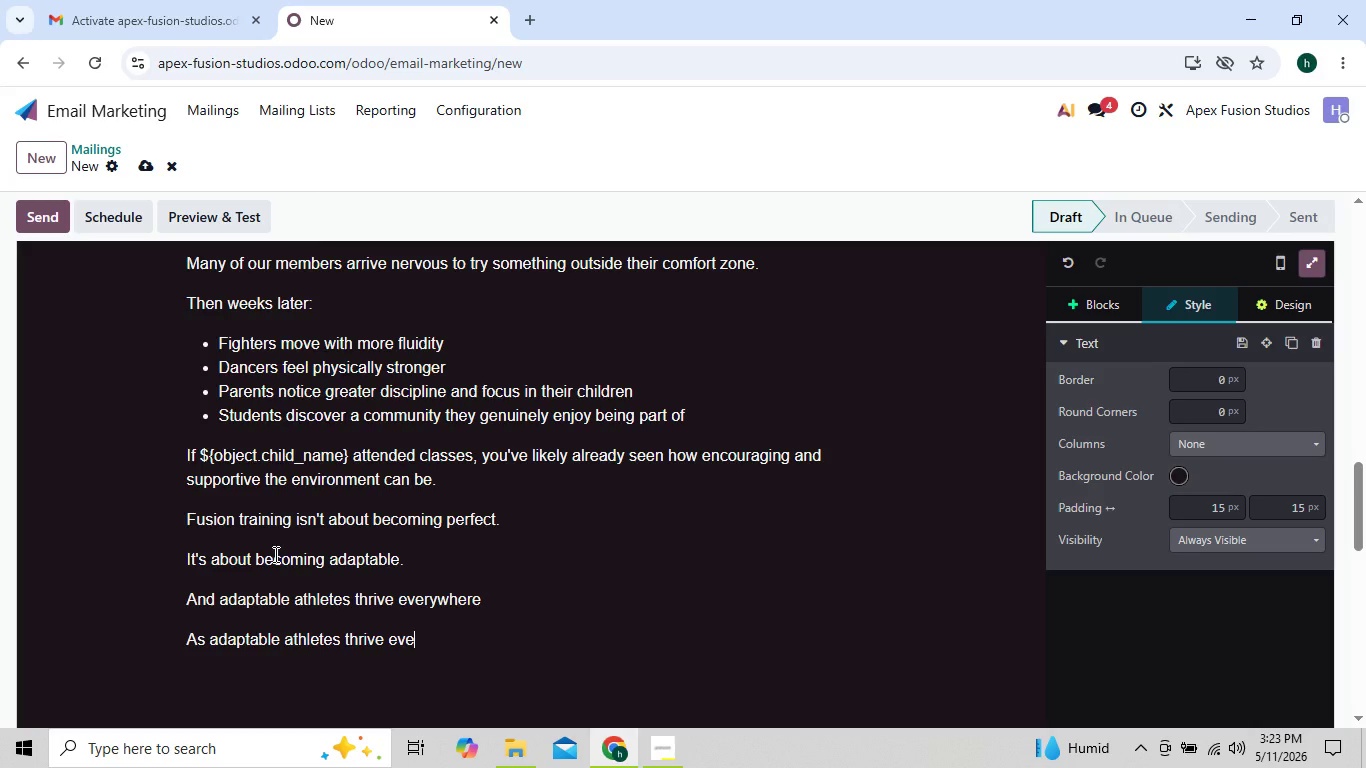 
key(Backspace)
key(Backspace)
key(Backspace)
key(Backspace)
key(Backspace)
key(Backspace)
key(Backspace)
key(Backspace)
key(Backspace)
key(Backspace)
key(Backspace)
key(Backspace)
key(Backspace)
key(Backspace)
key(Backspace)
type(your Trial Pass coninues )
key(Backspace)
type(, now is the)
 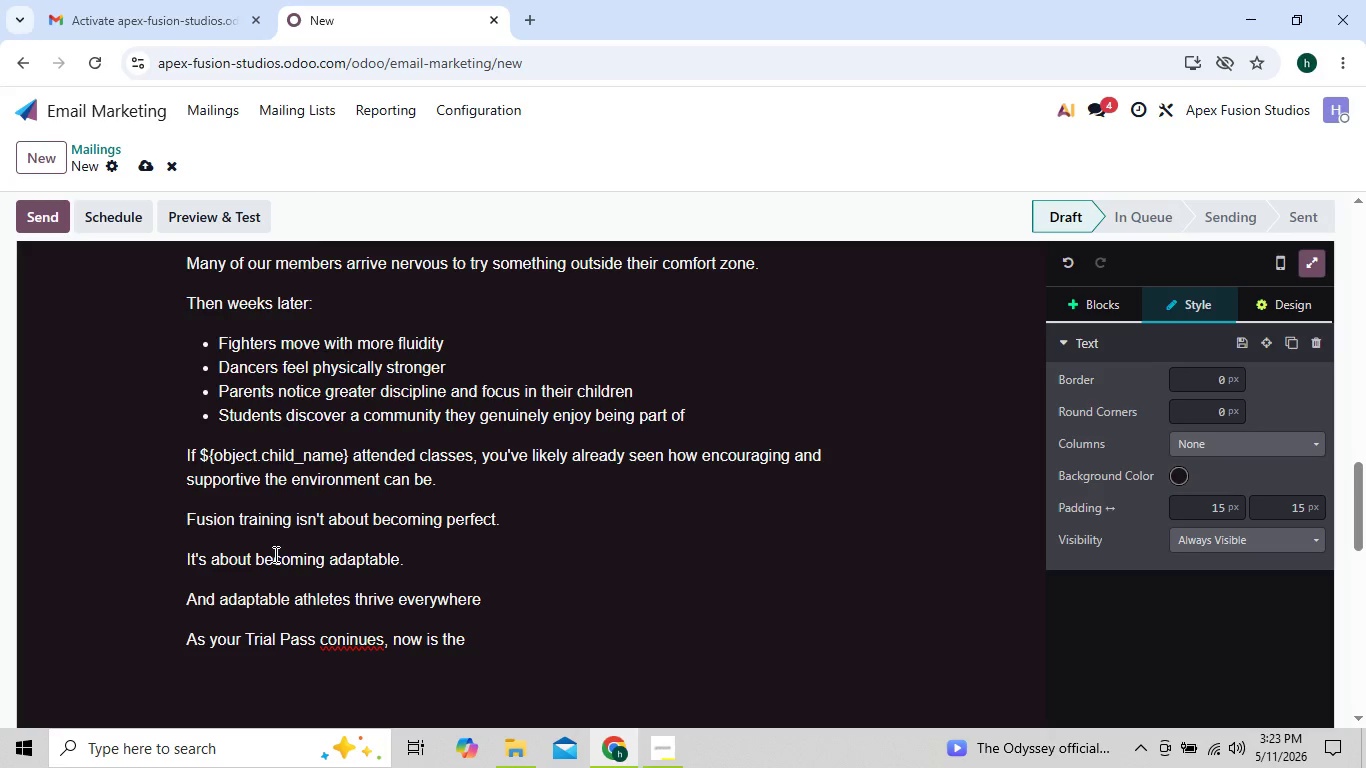 
hold_key(key=ArrowLeft, duration=0.56)
 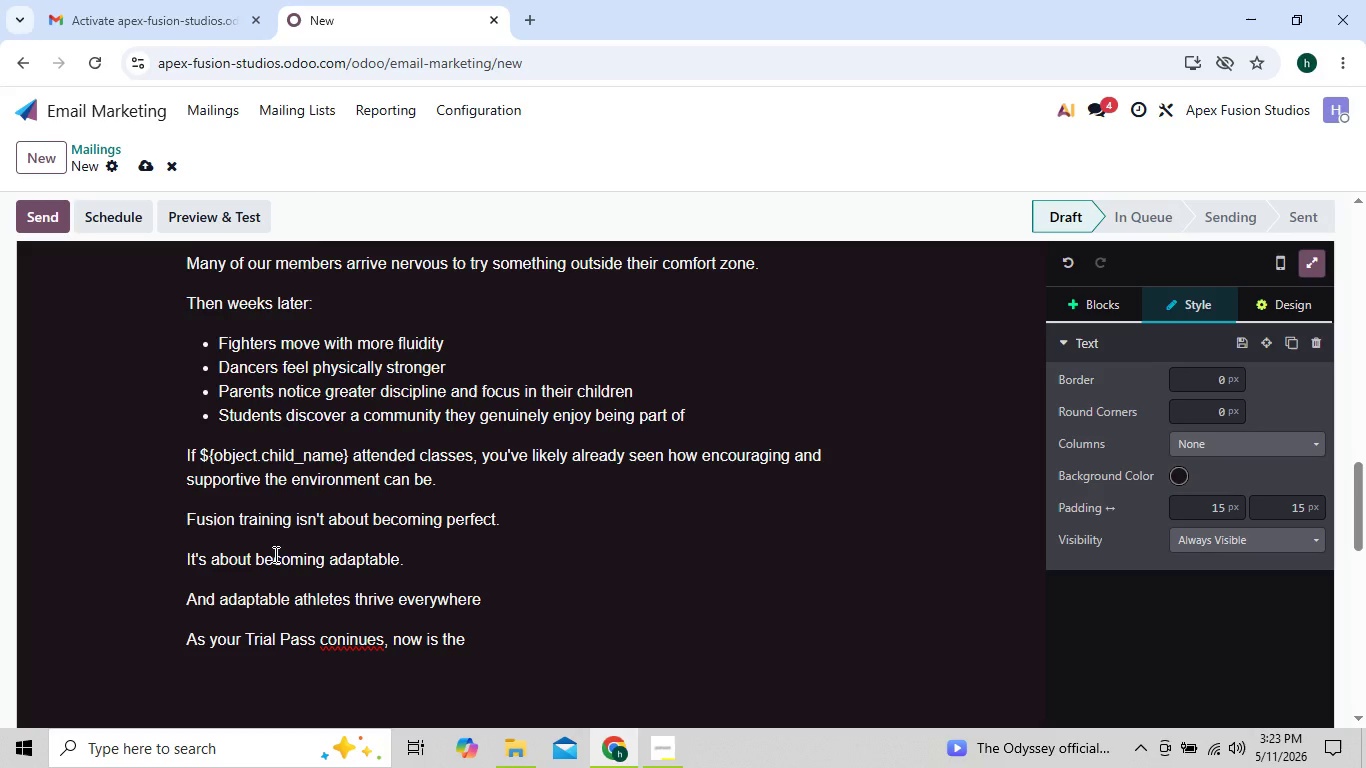 
key(ArrowLeft)
 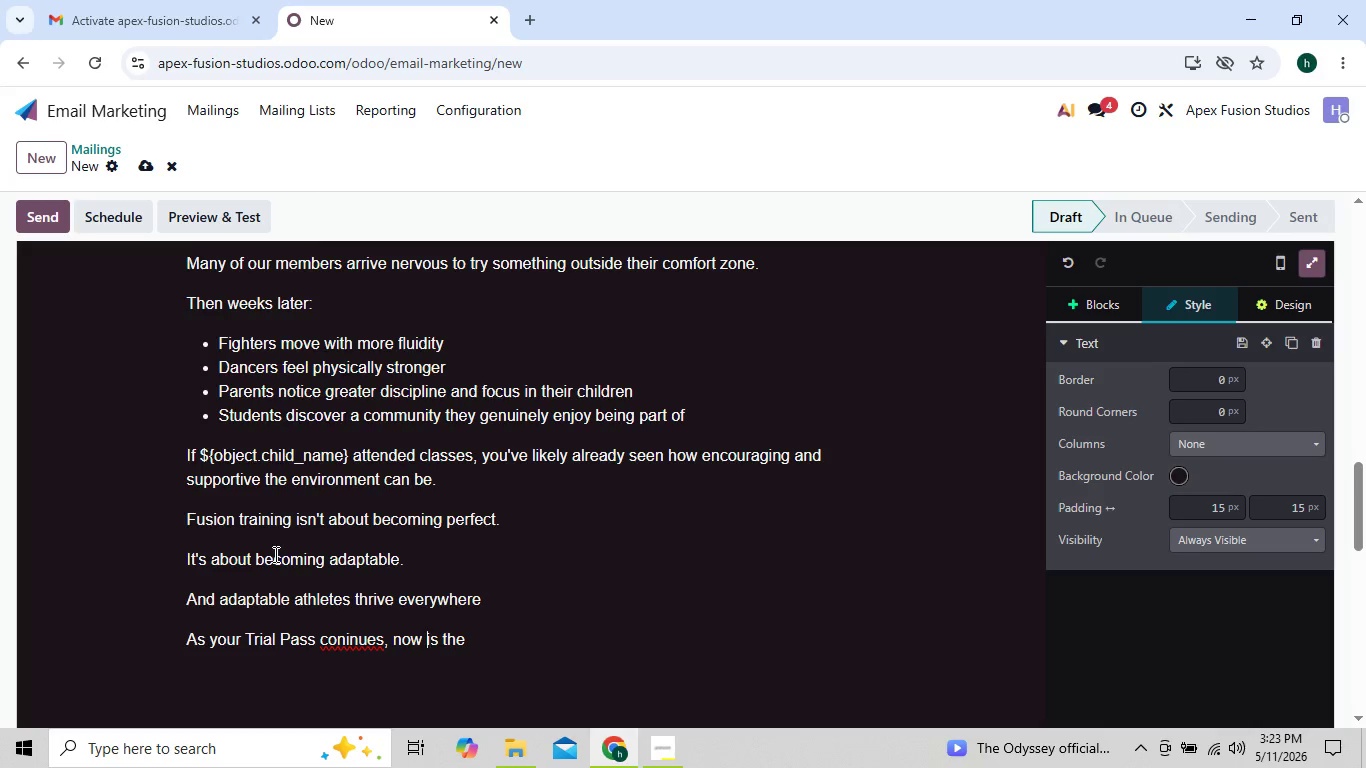 
key(ArrowLeft)
 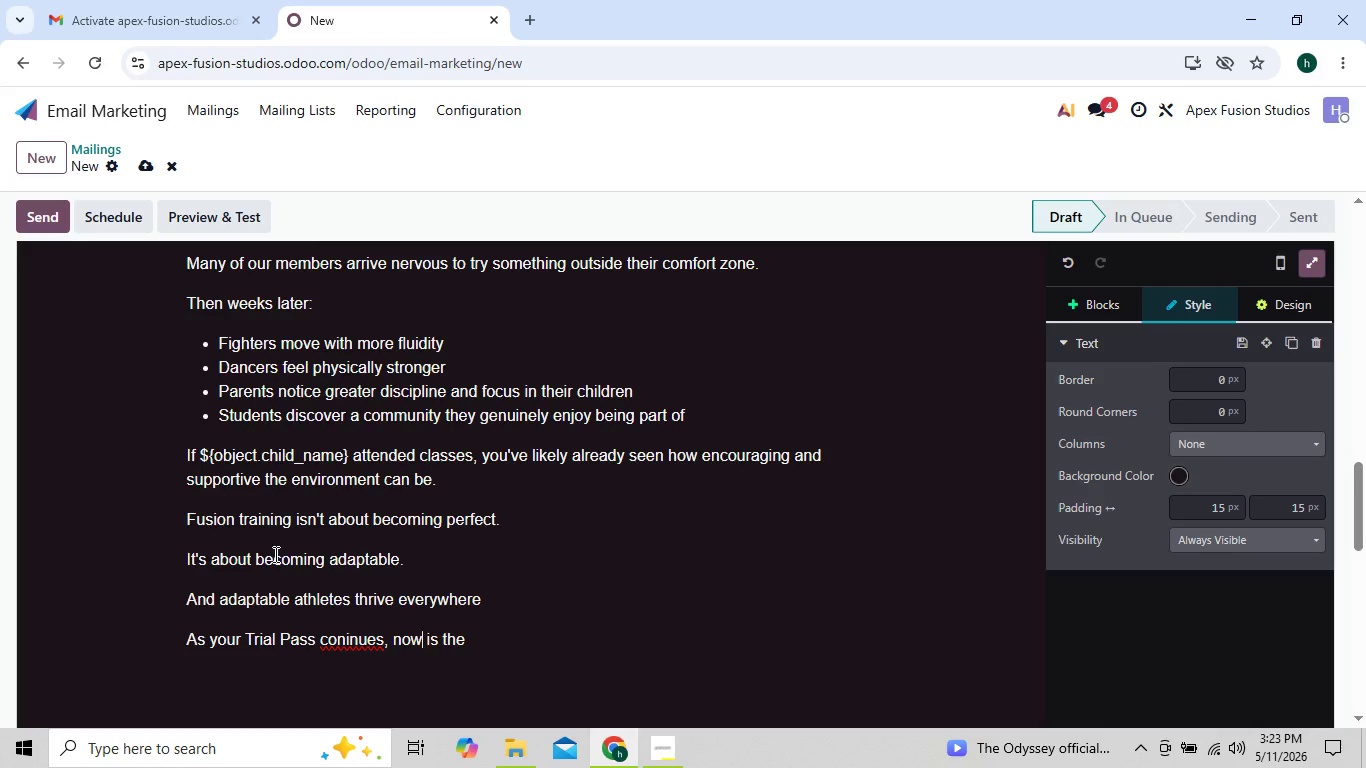 
key(ArrowLeft)
 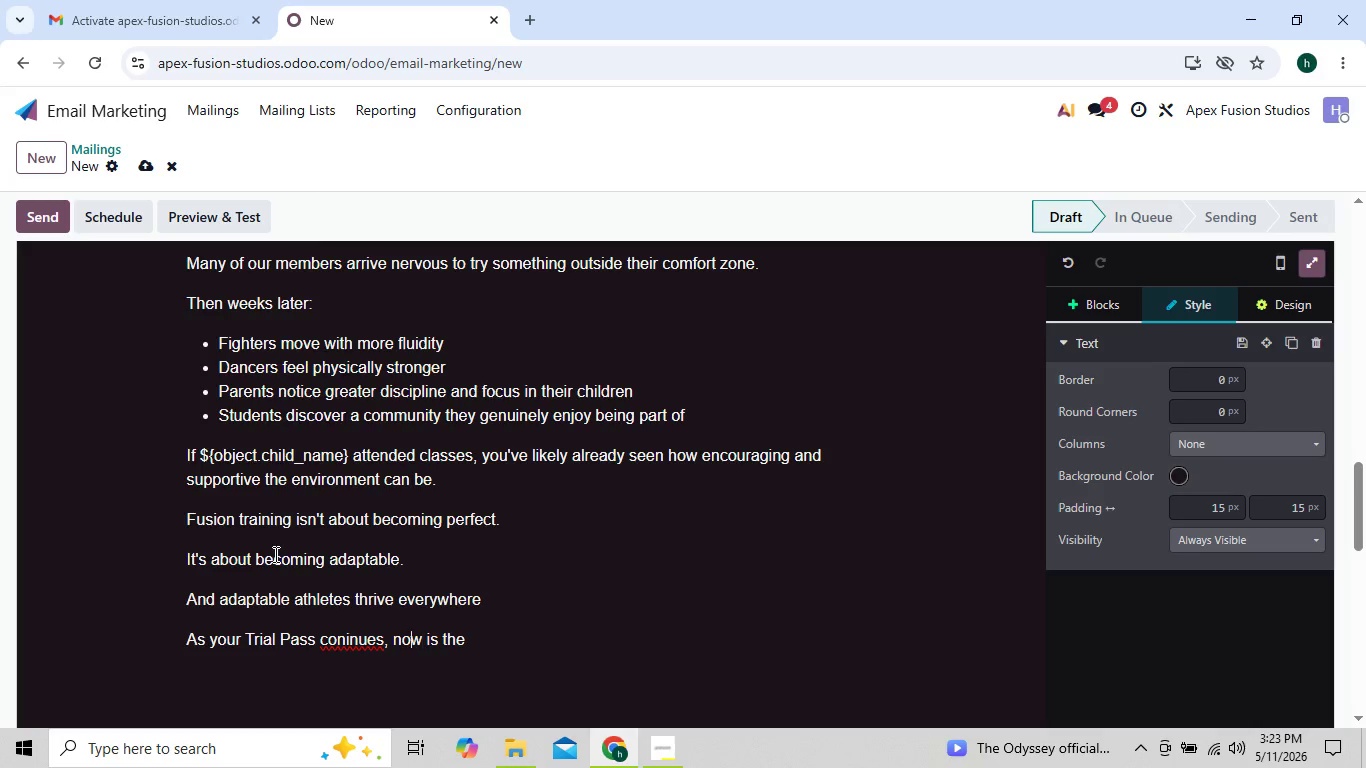 
hold_key(key=ArrowLeft, duration=0.69)
 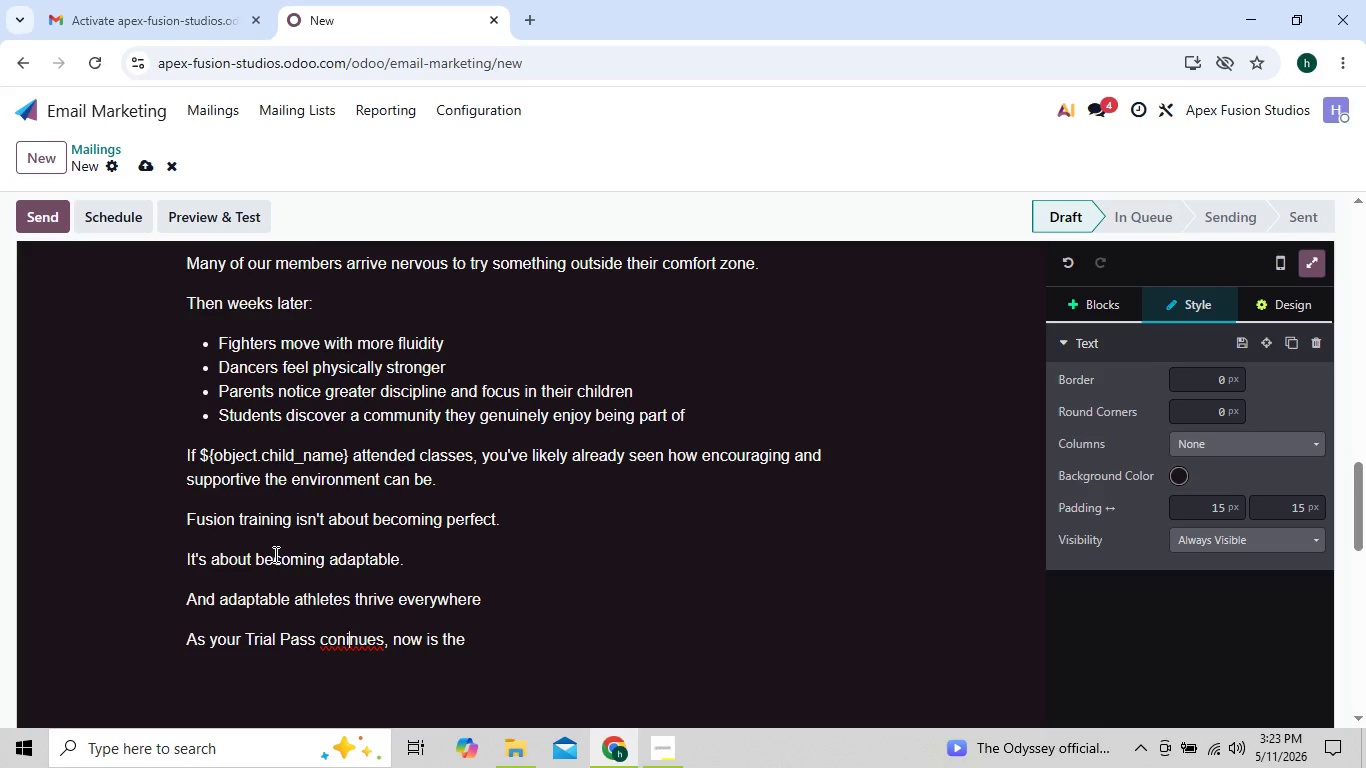 
key(ArrowLeft)
 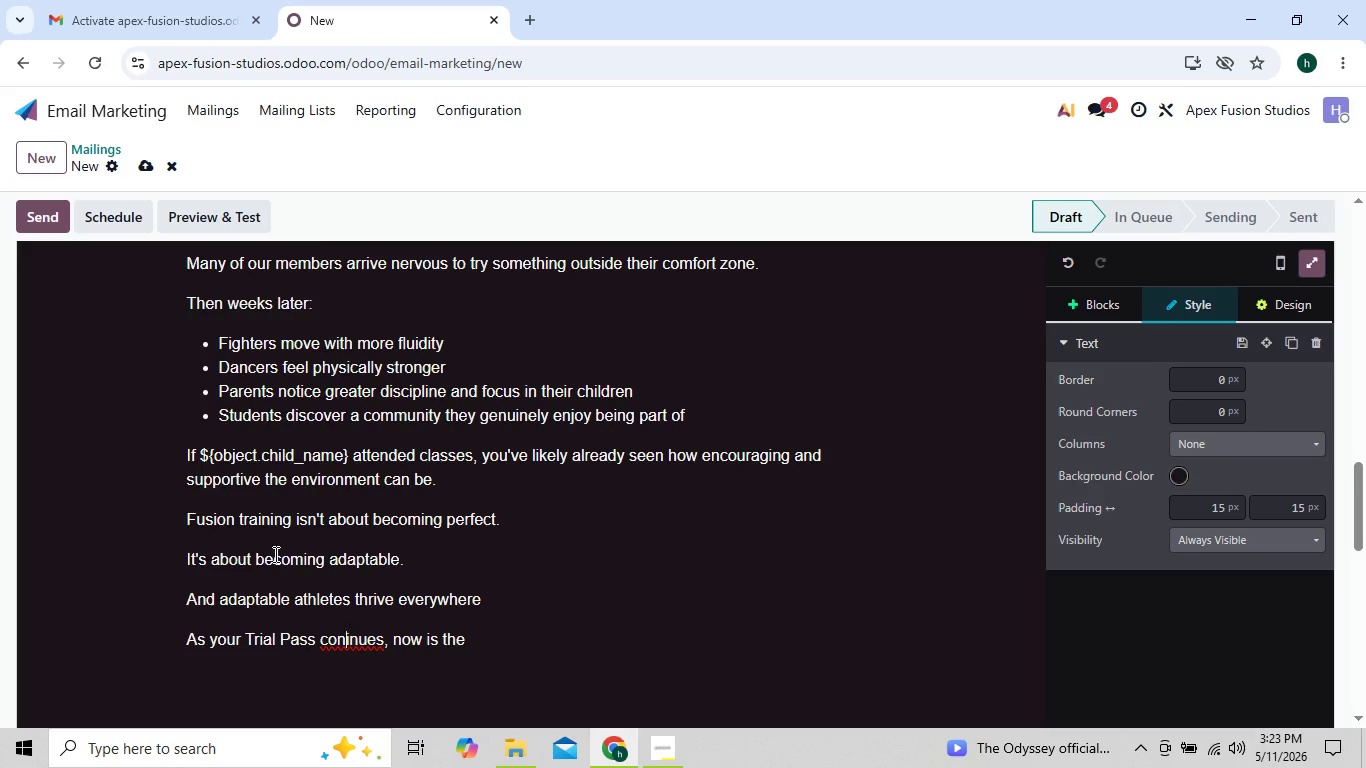 
key(ArrowLeft)
 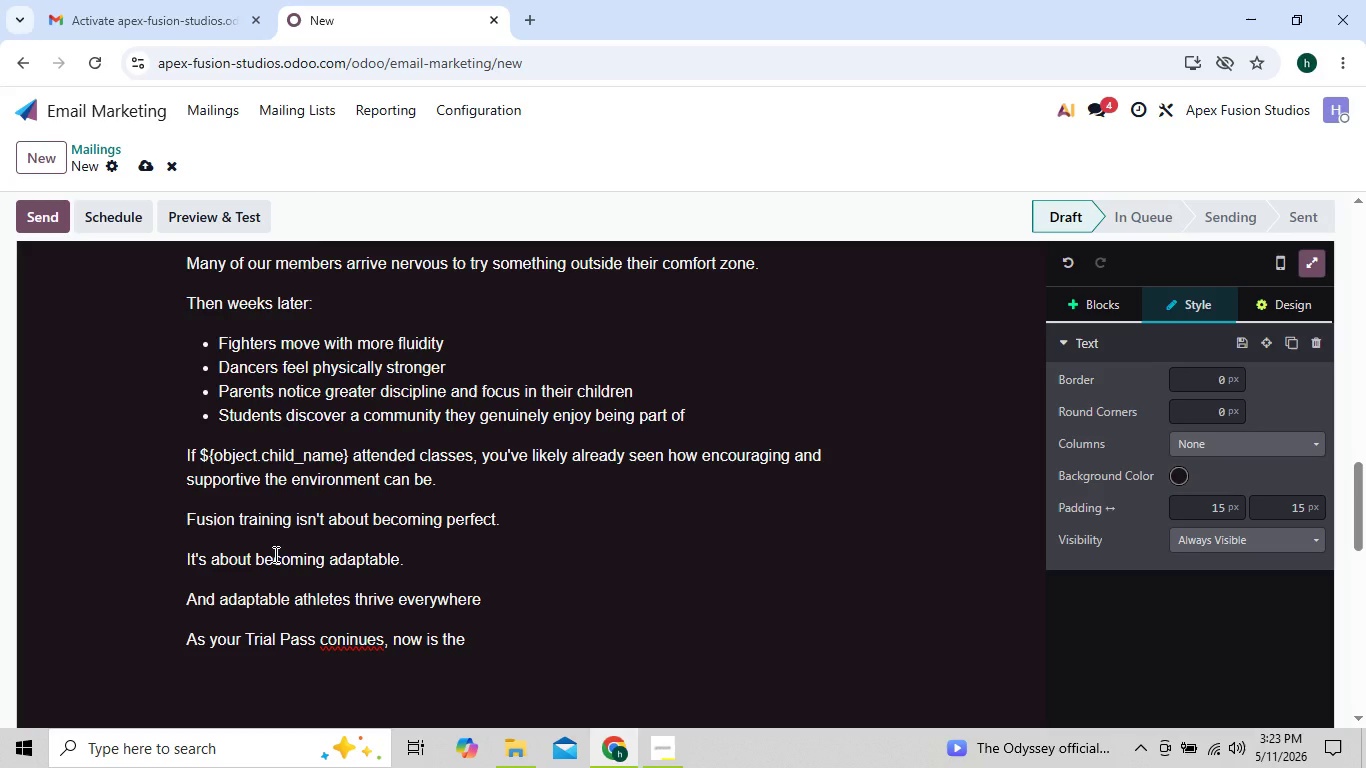 
key(T)
 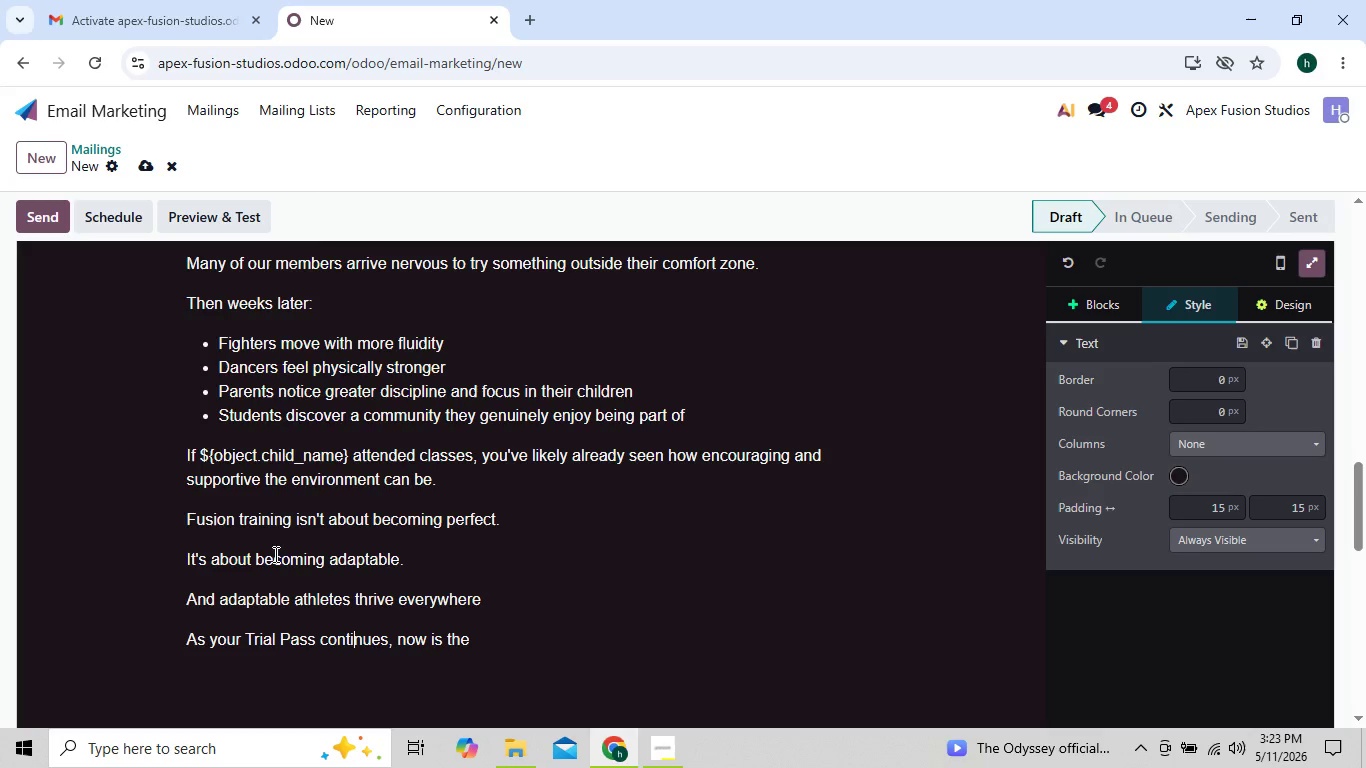 
key(ArrowRight)
 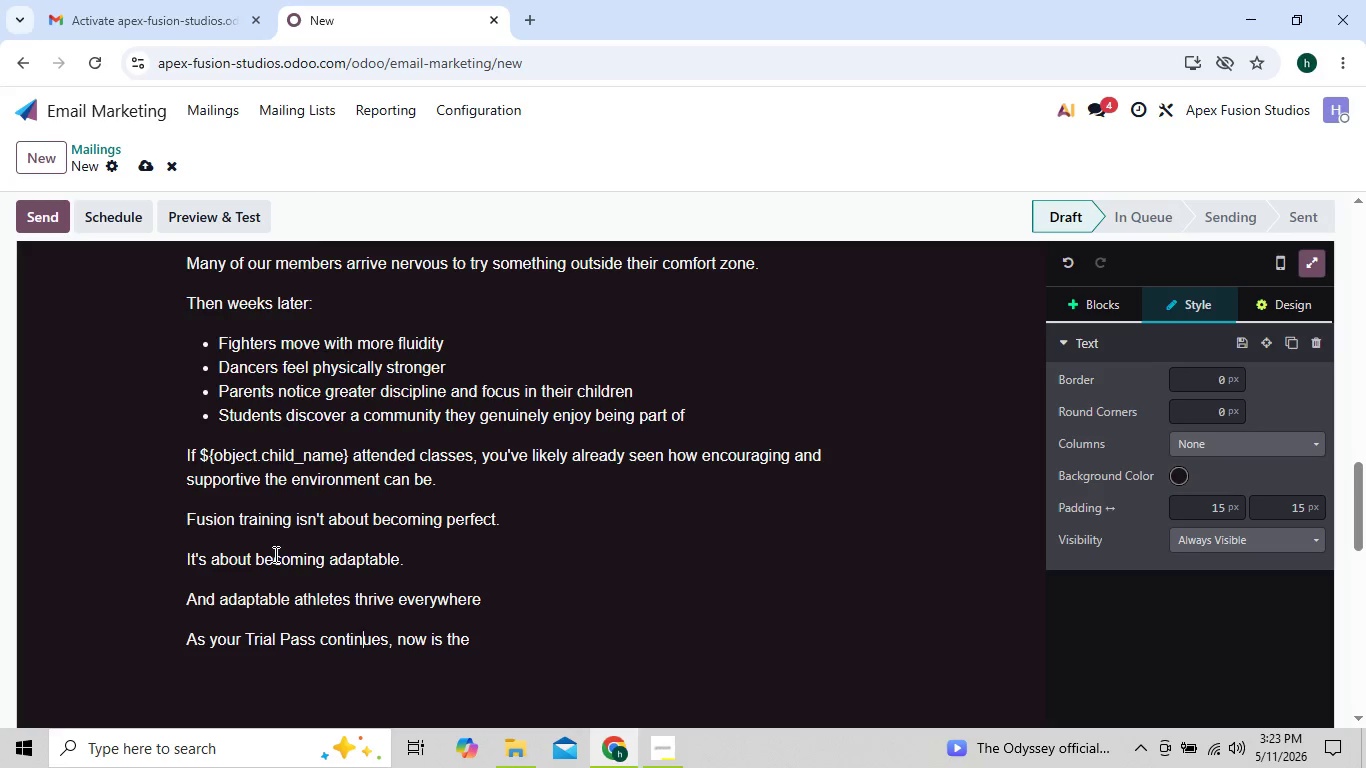 
key(ArrowRight)
 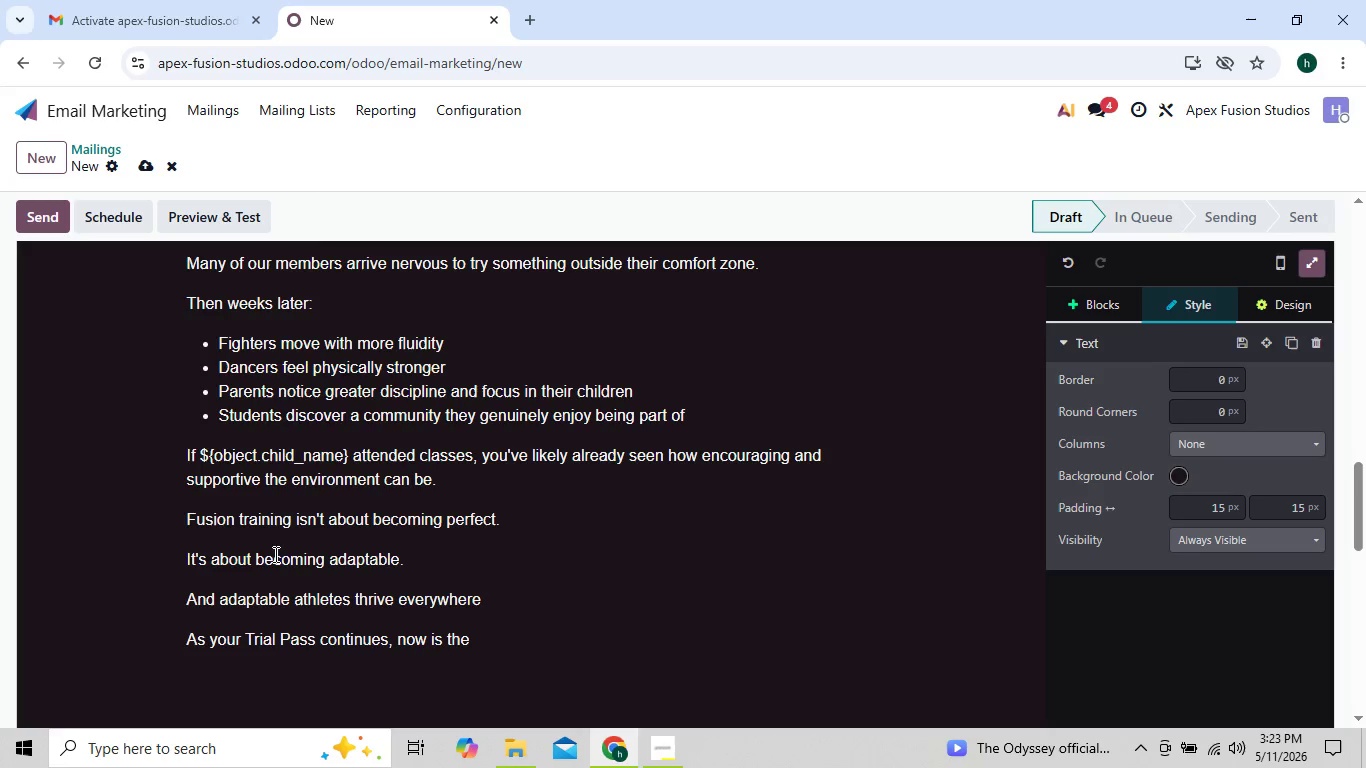 
hold_key(key=ArrowRight, duration=0.61)
 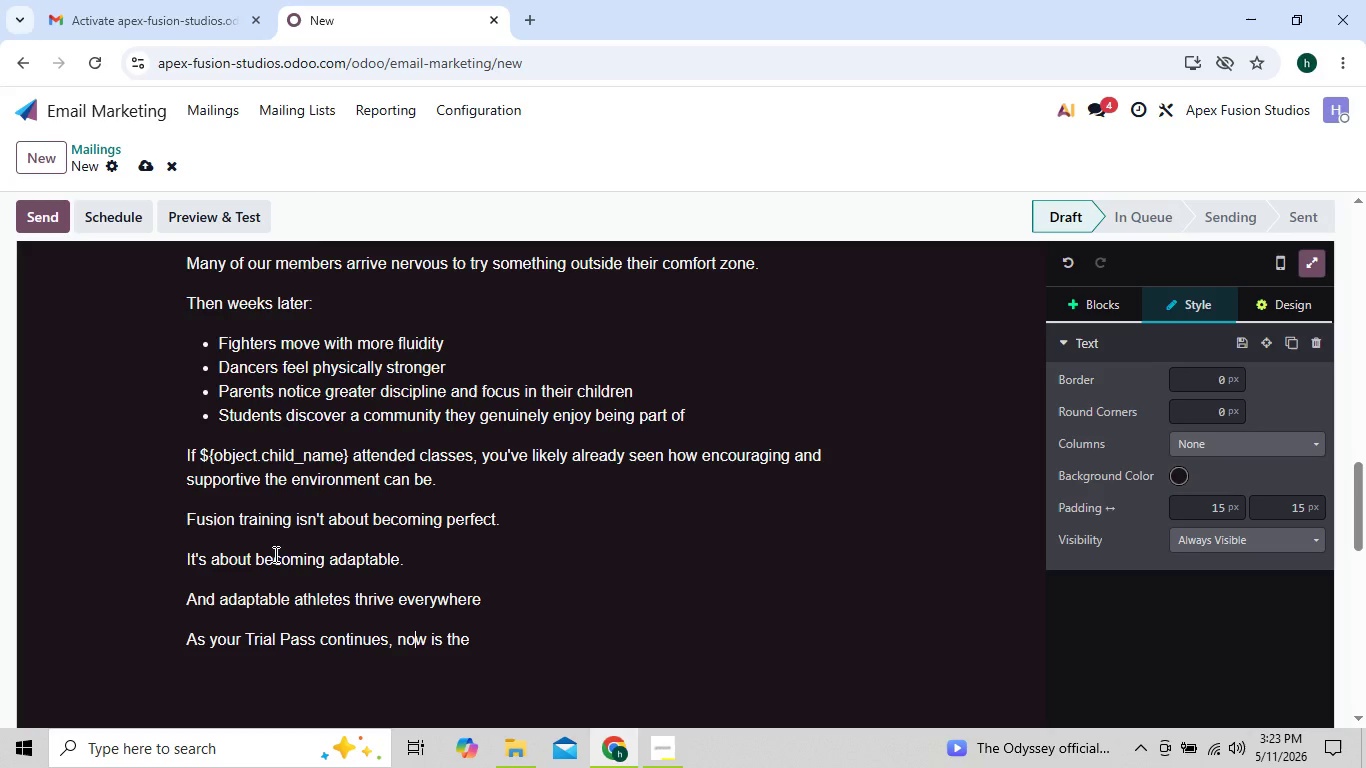 
hold_key(key=ArrowRight, duration=0.91)
 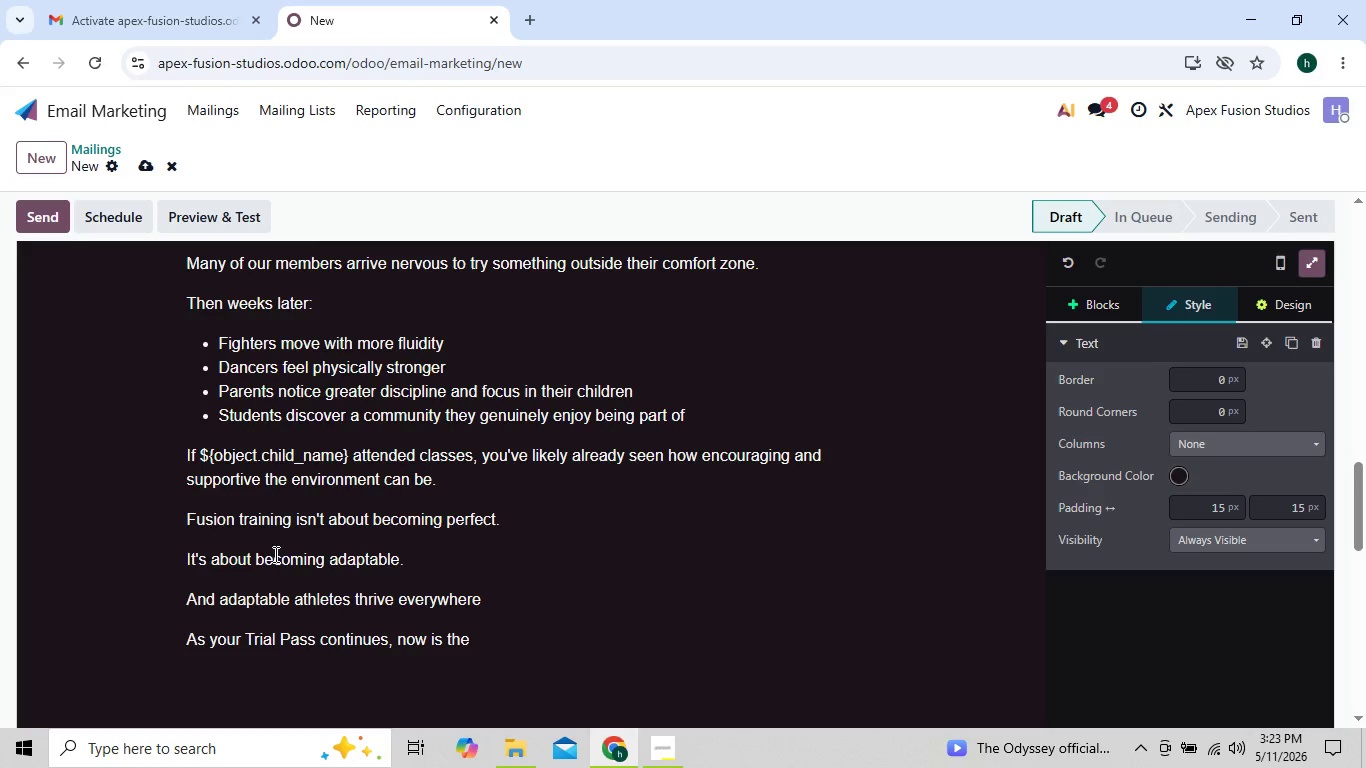 
key(ArrowRight)
 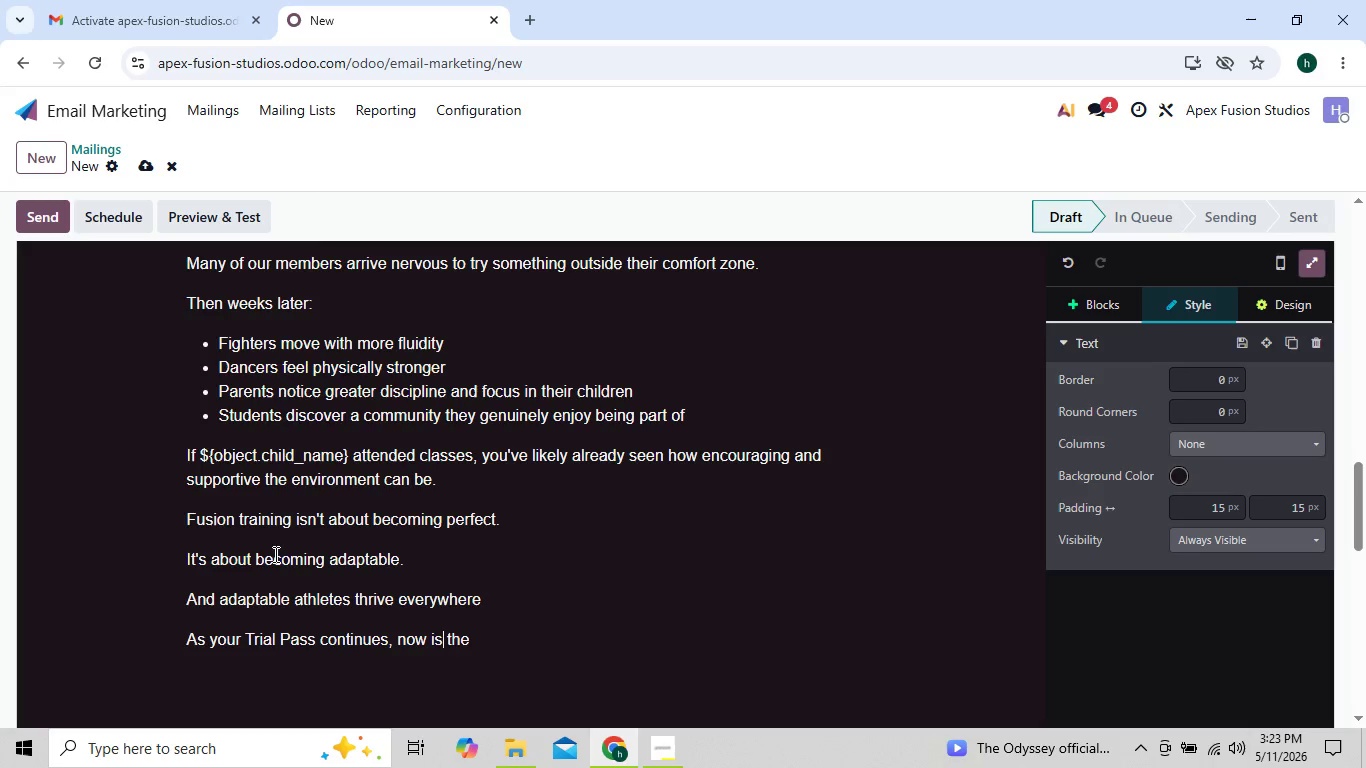 
key(ArrowRight)
 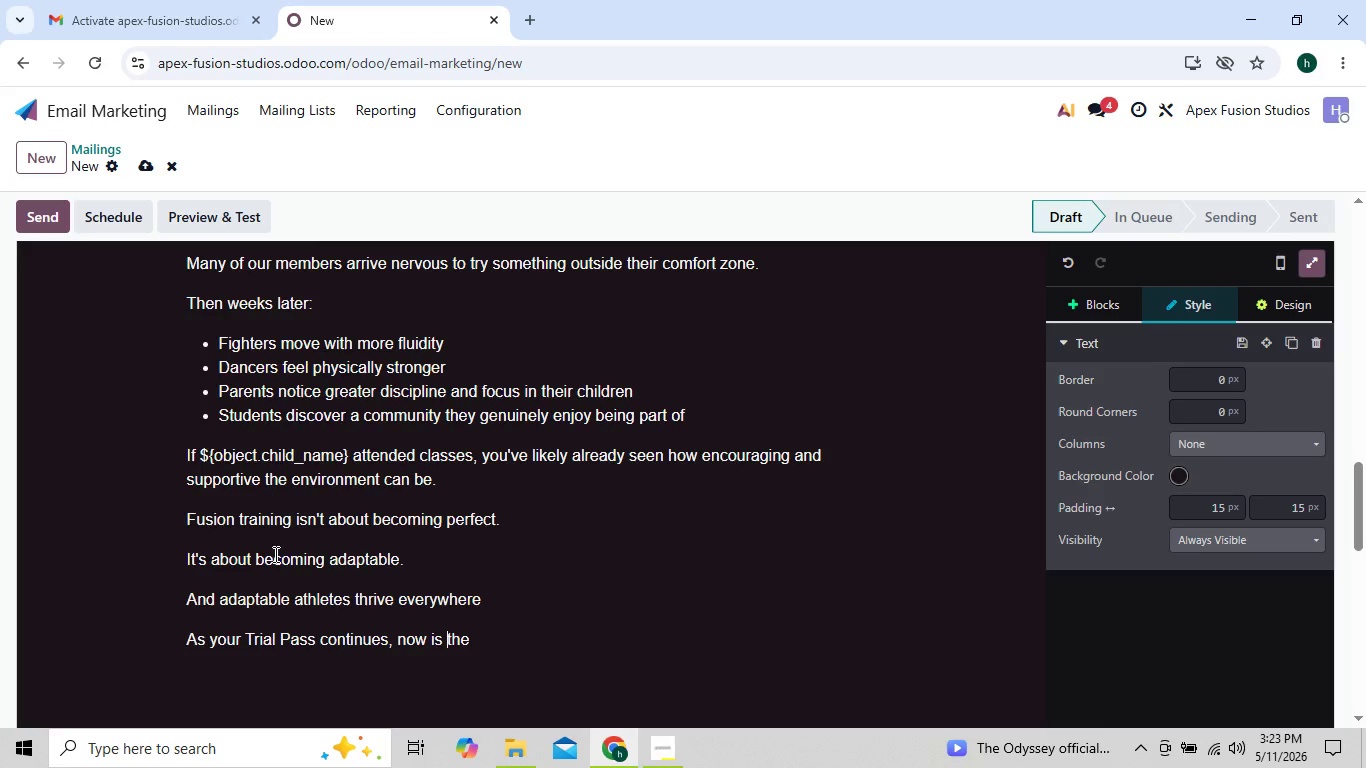 
key(ArrowRight)
 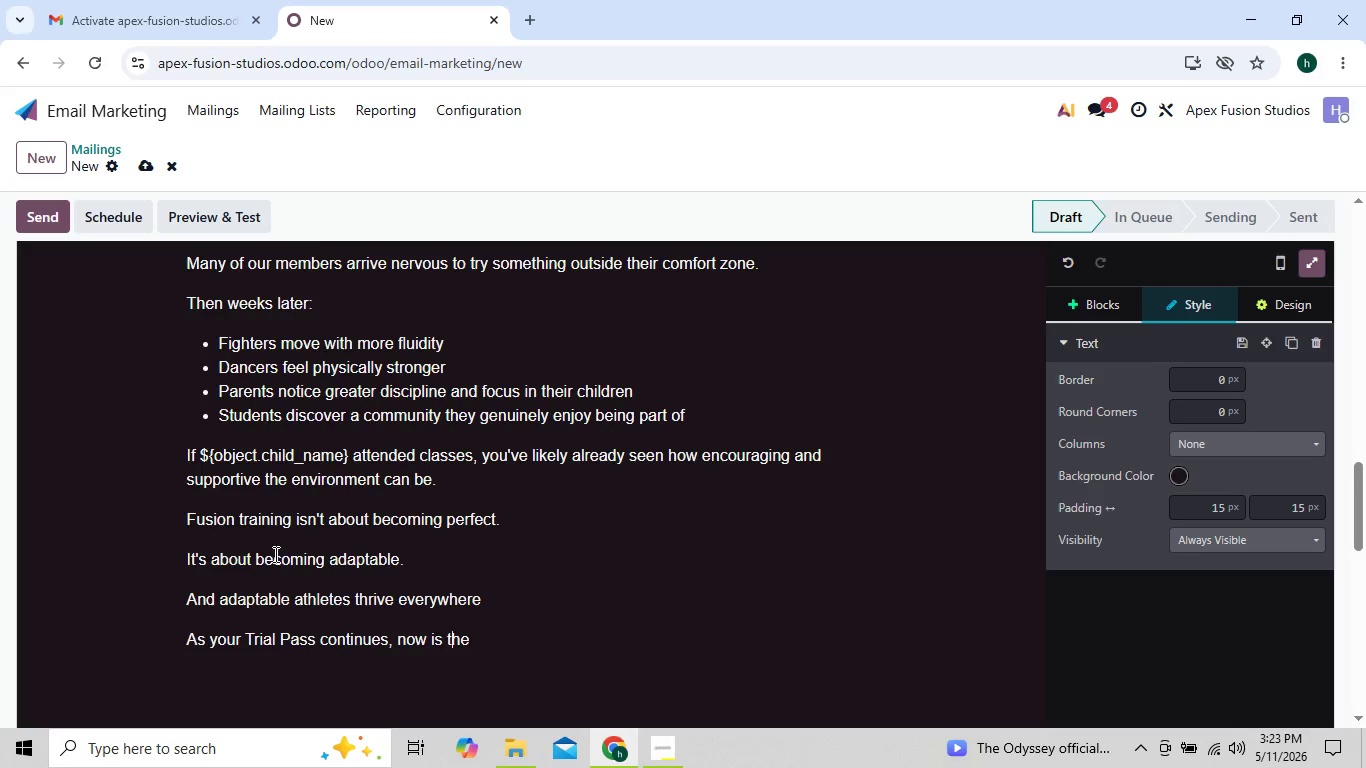 
key(ArrowRight)
 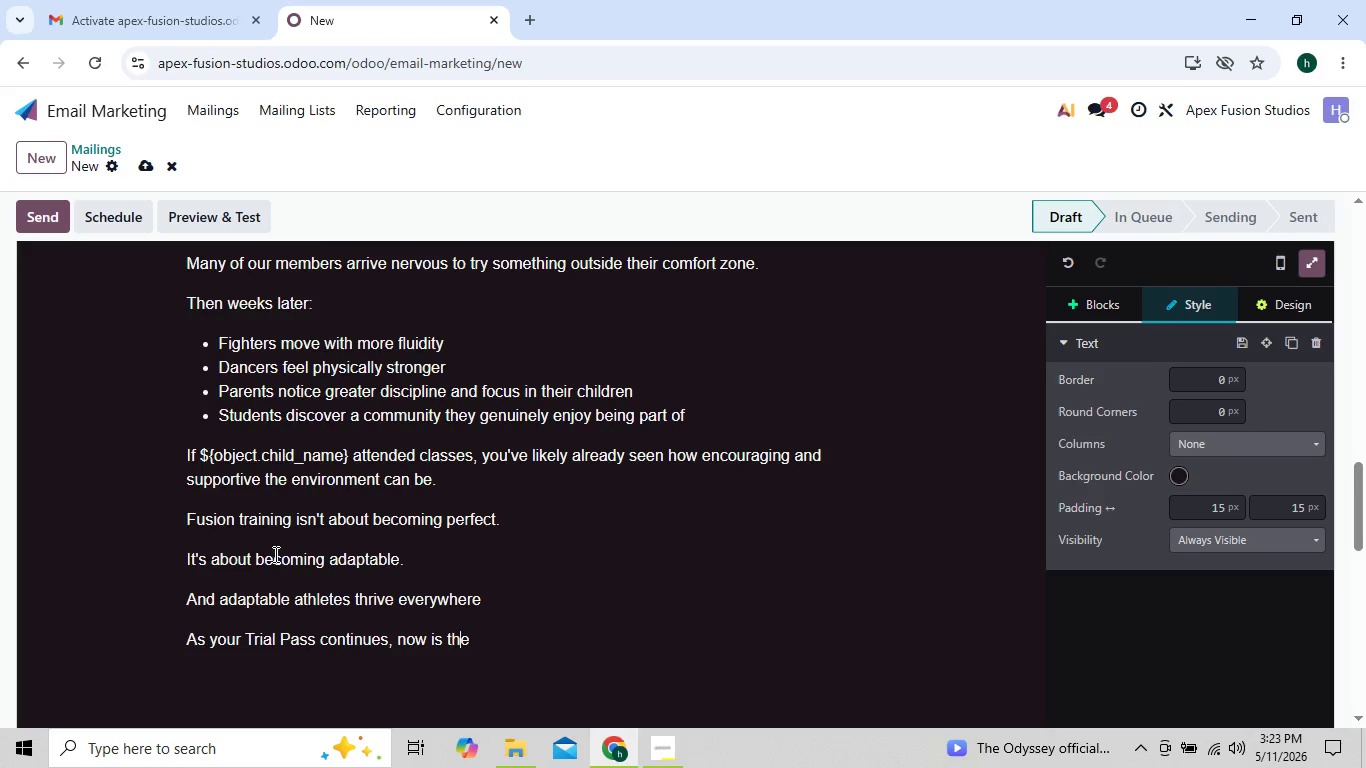 
key(ArrowRight)
 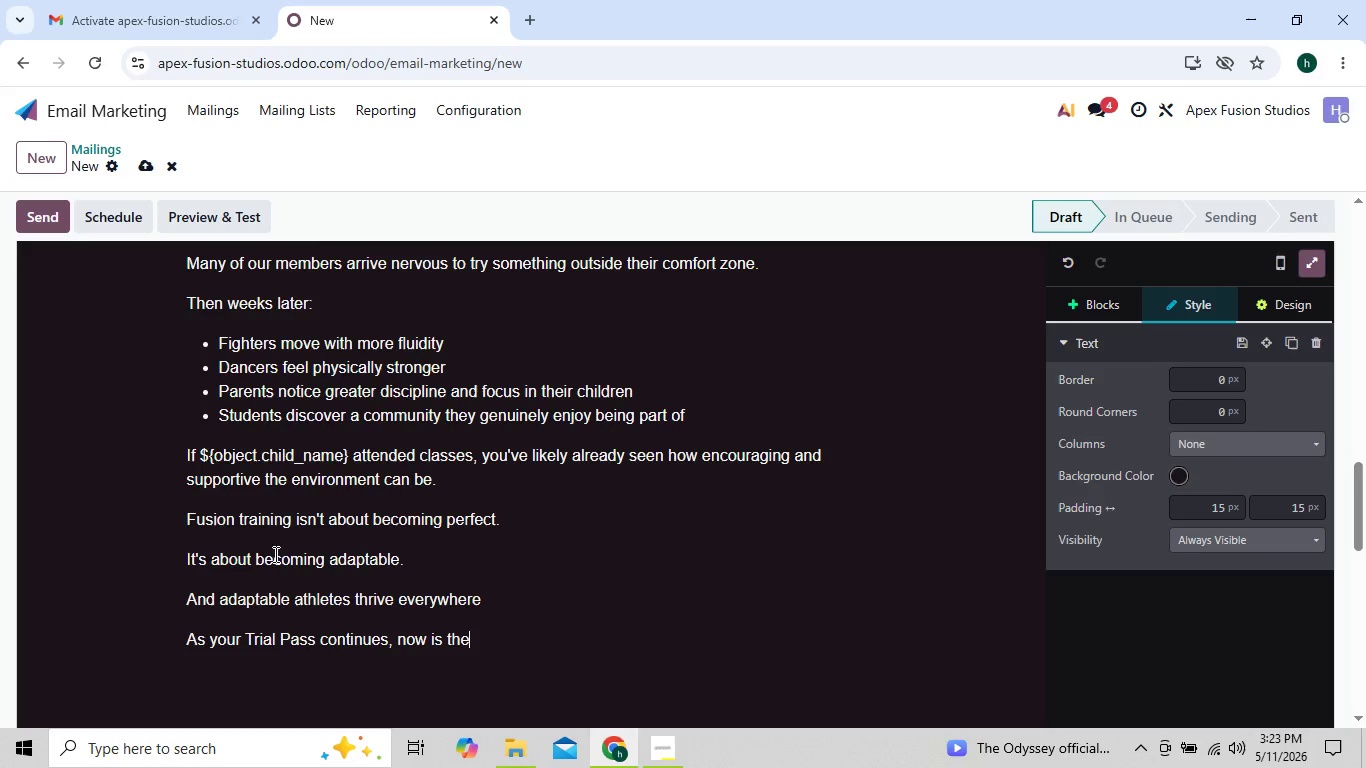 
key(ArrowRight)
 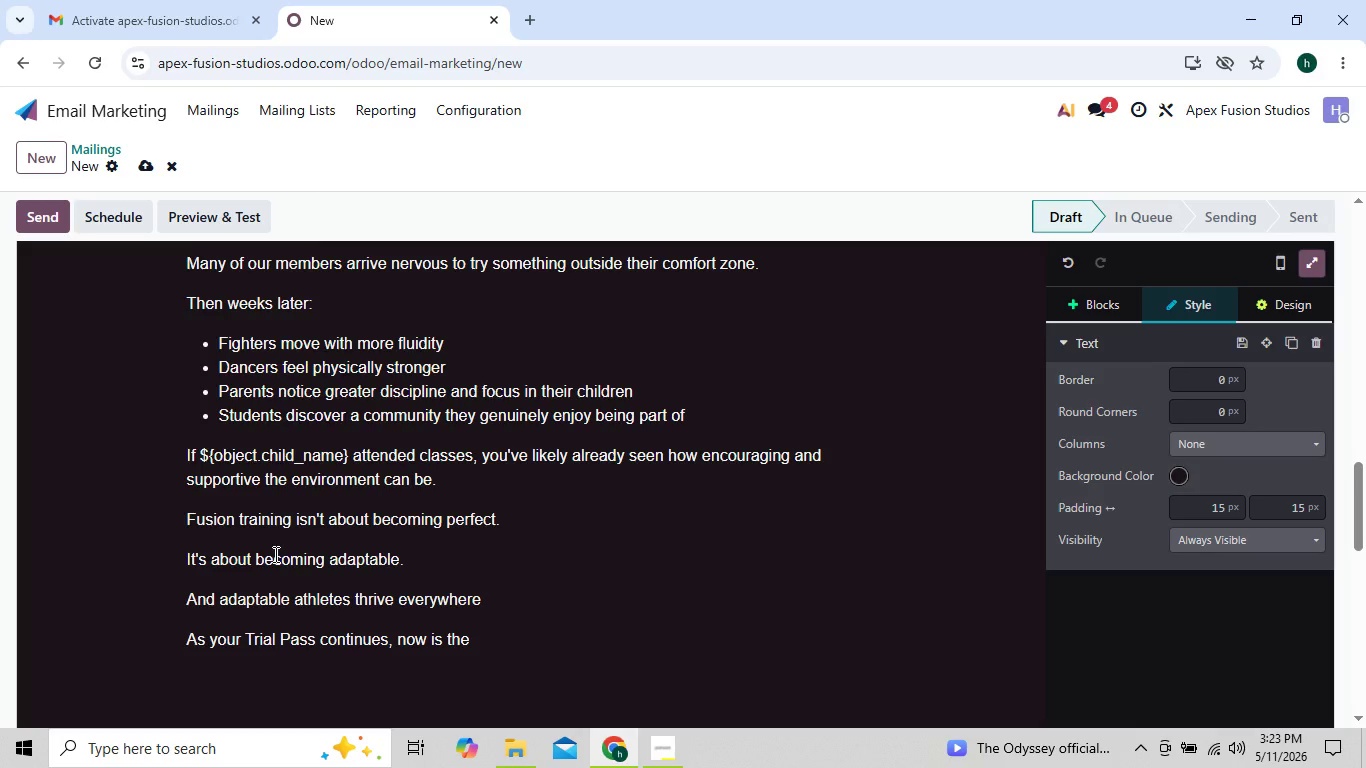 
type( perfect time o )
key(Backspace)
key(Backspace)
type(to ta)
 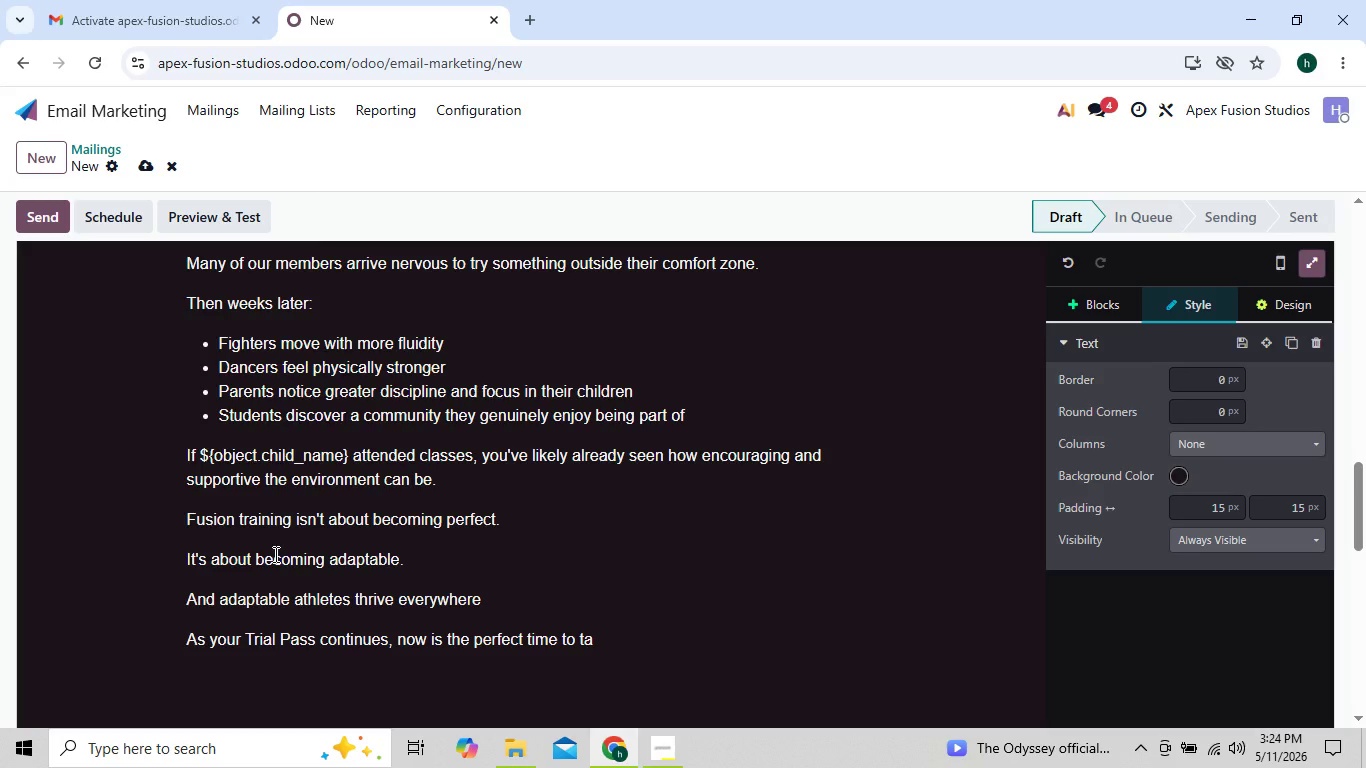 
key(ArrowLeft)
 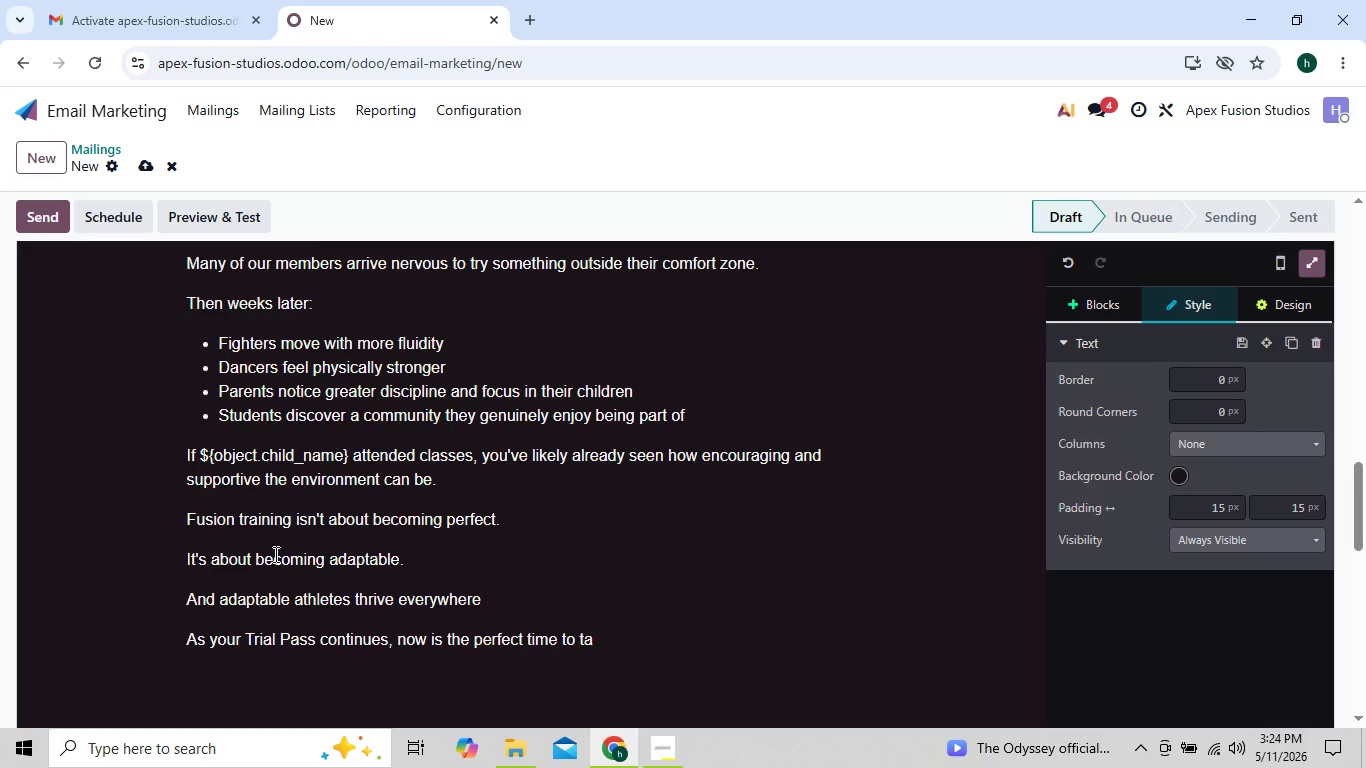 
key(ArrowRight)
 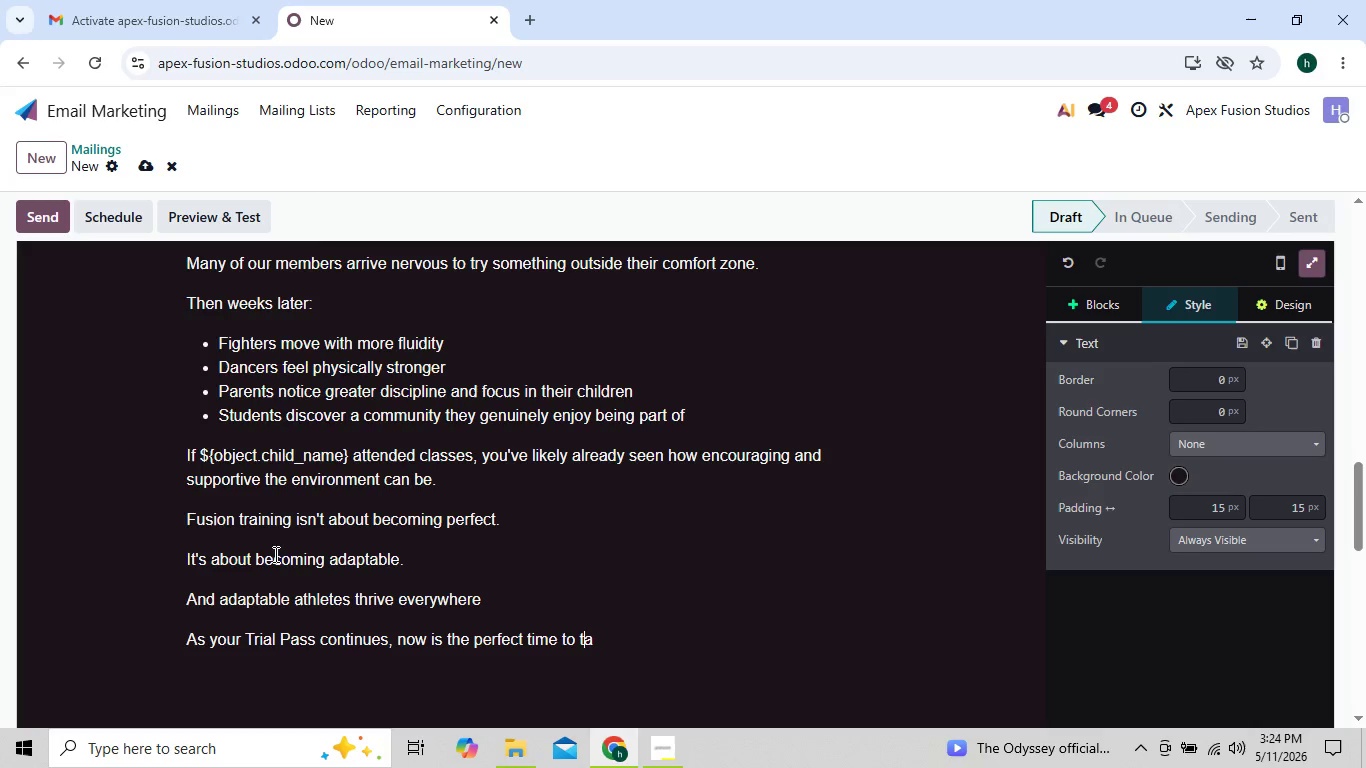 
key(ArrowLeft)
 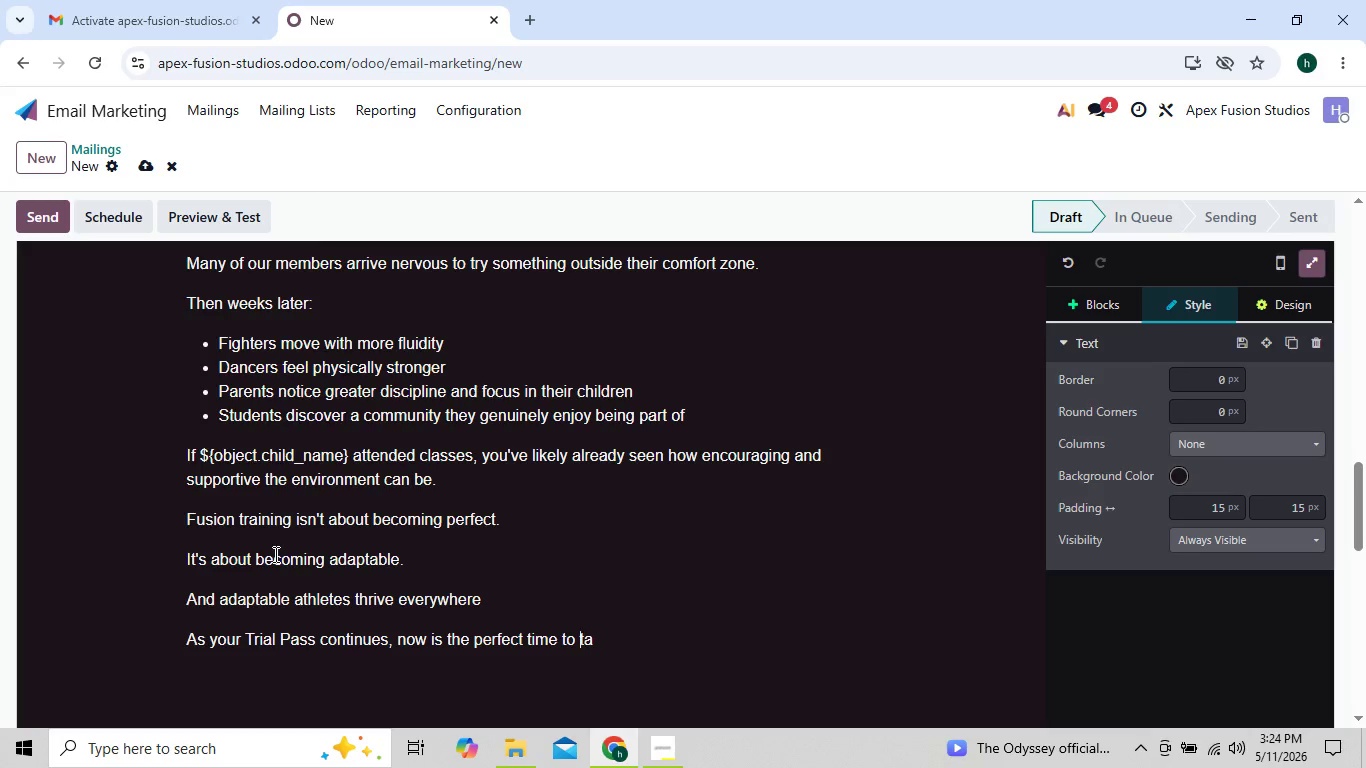 
key(ArrowLeft)
 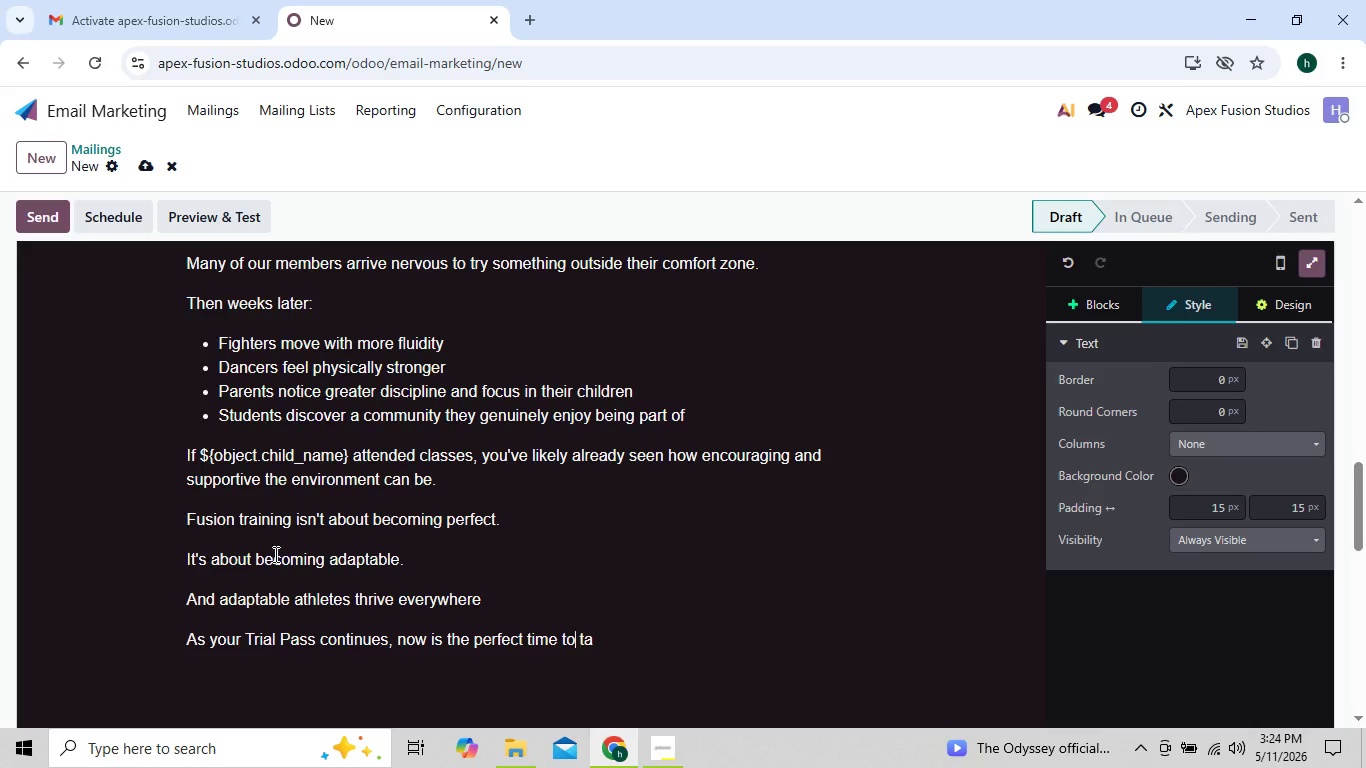 
key(ArrowLeft)
 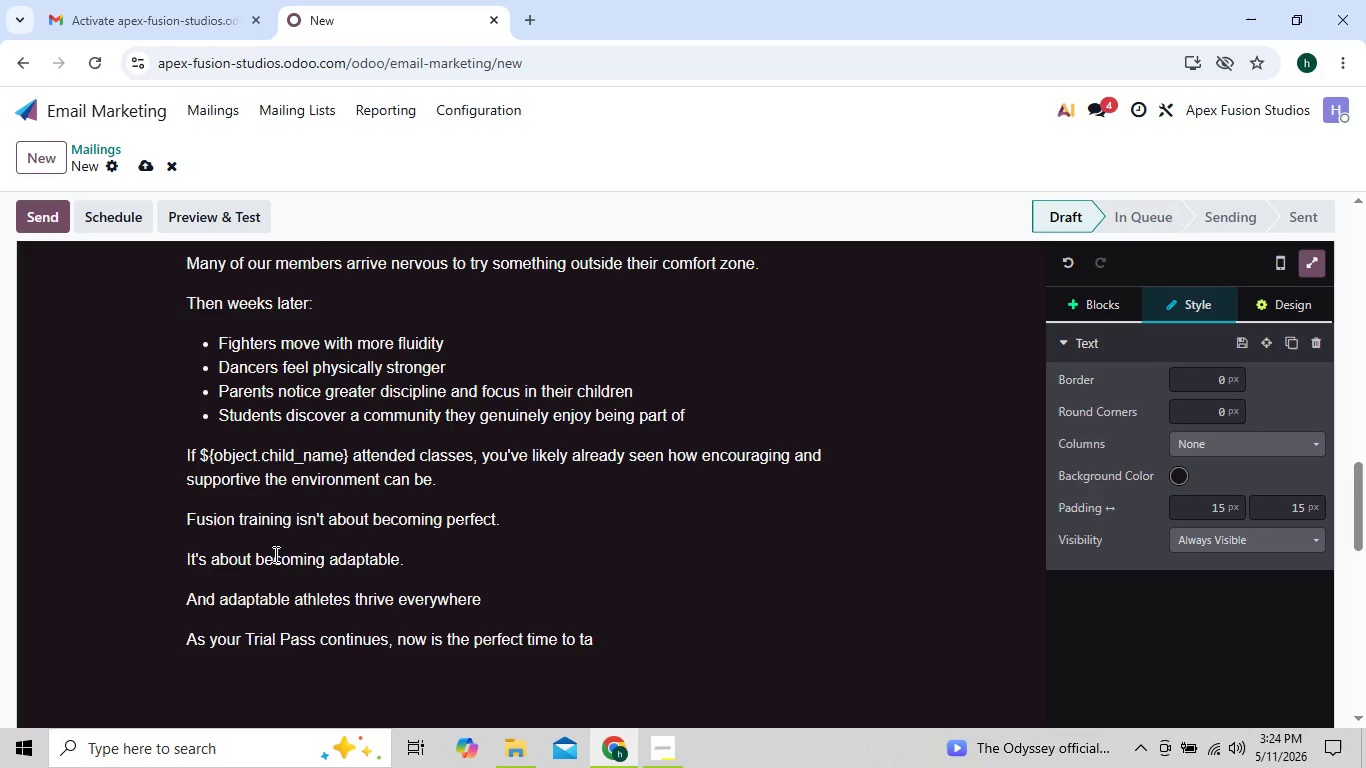 
key(ArrowLeft)
 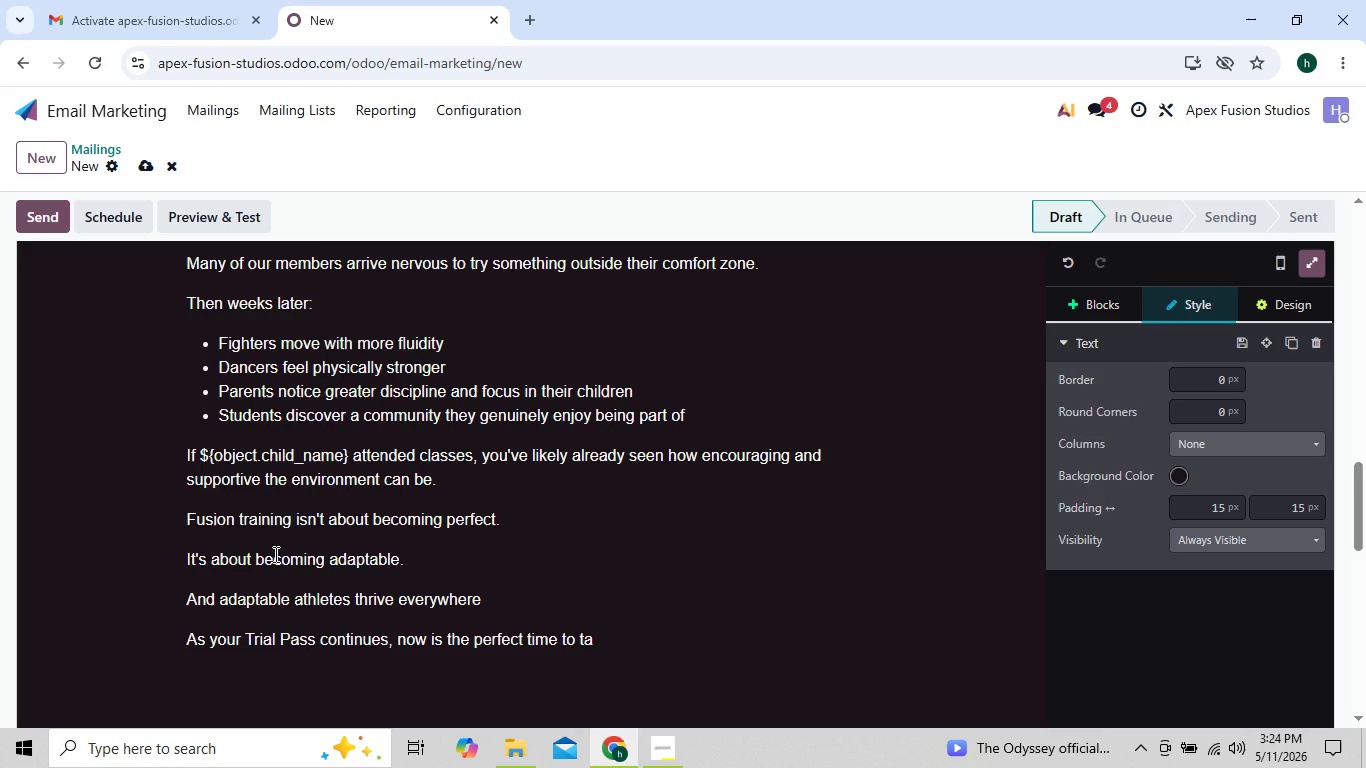 
key(ArrowRight)
 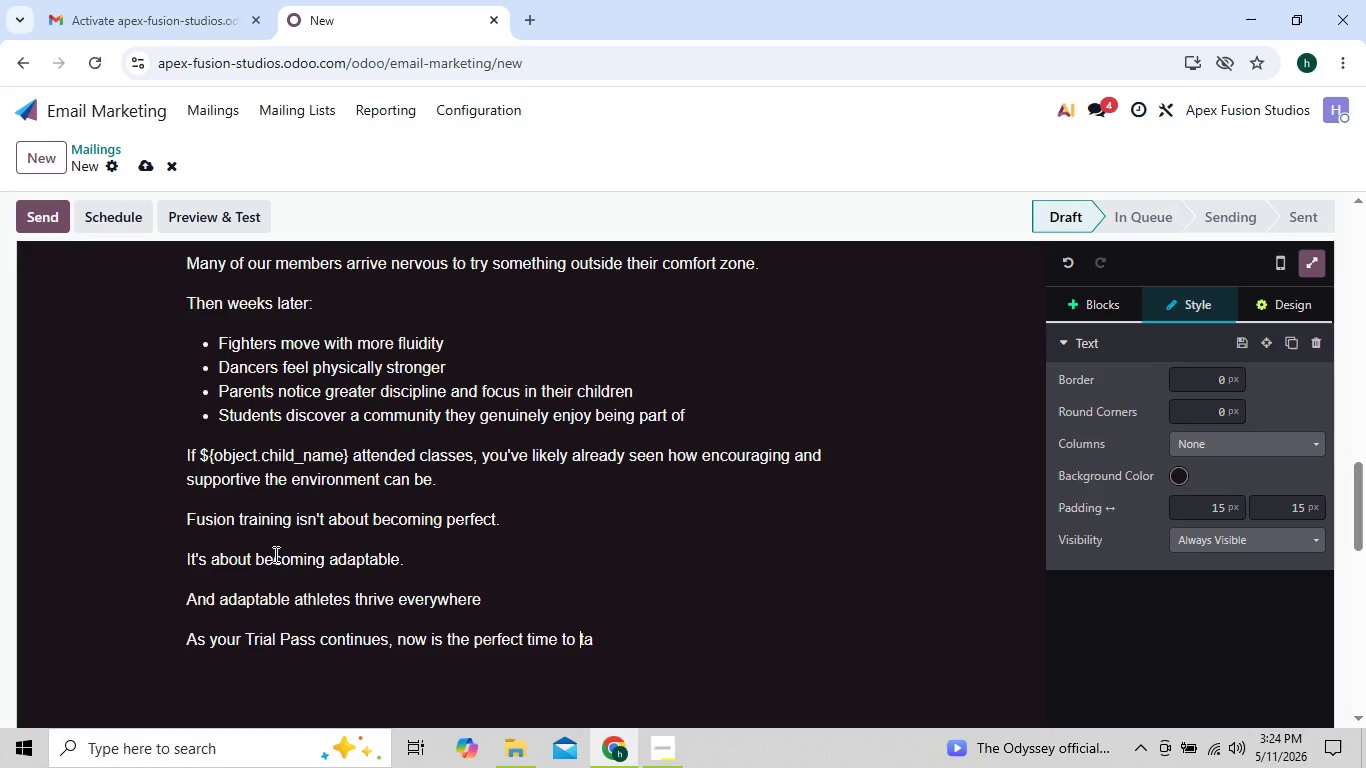 
key(ArrowRight)
 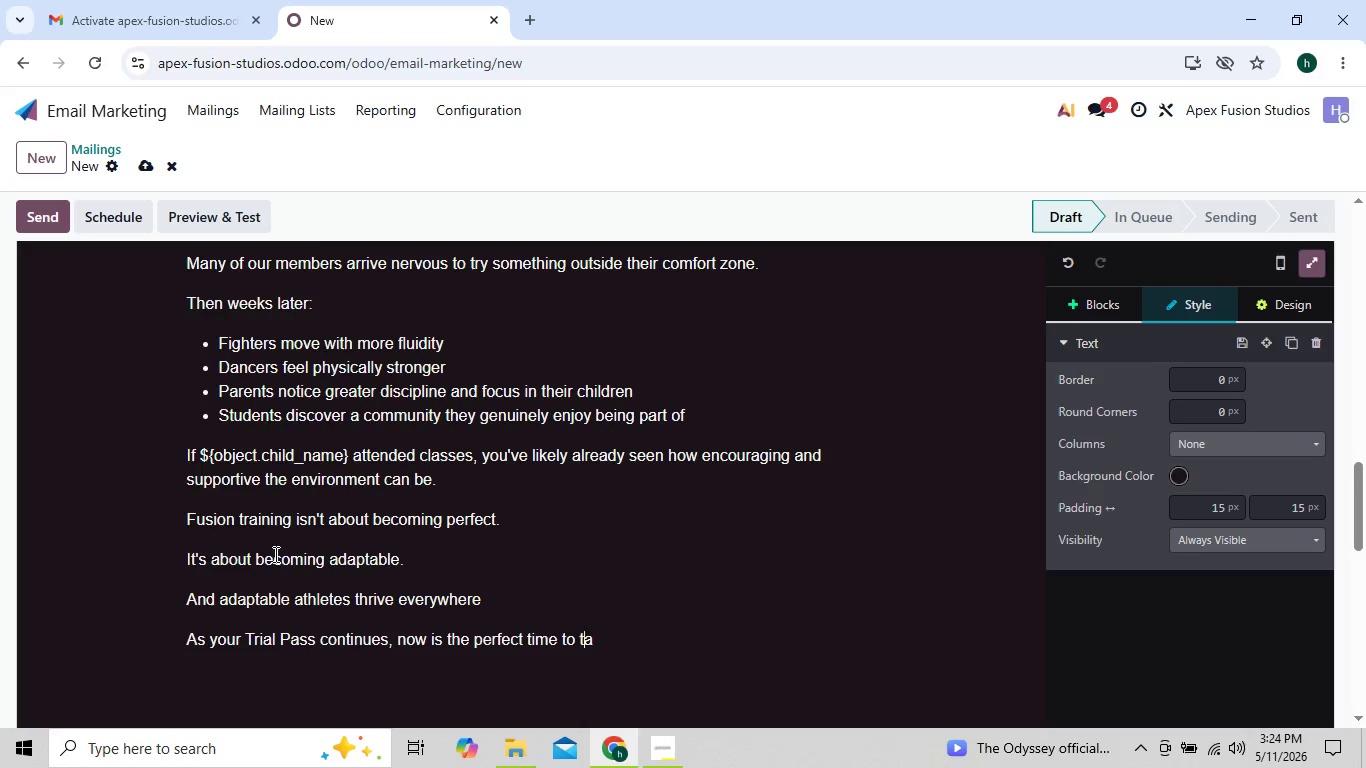 
key(ArrowRight)
 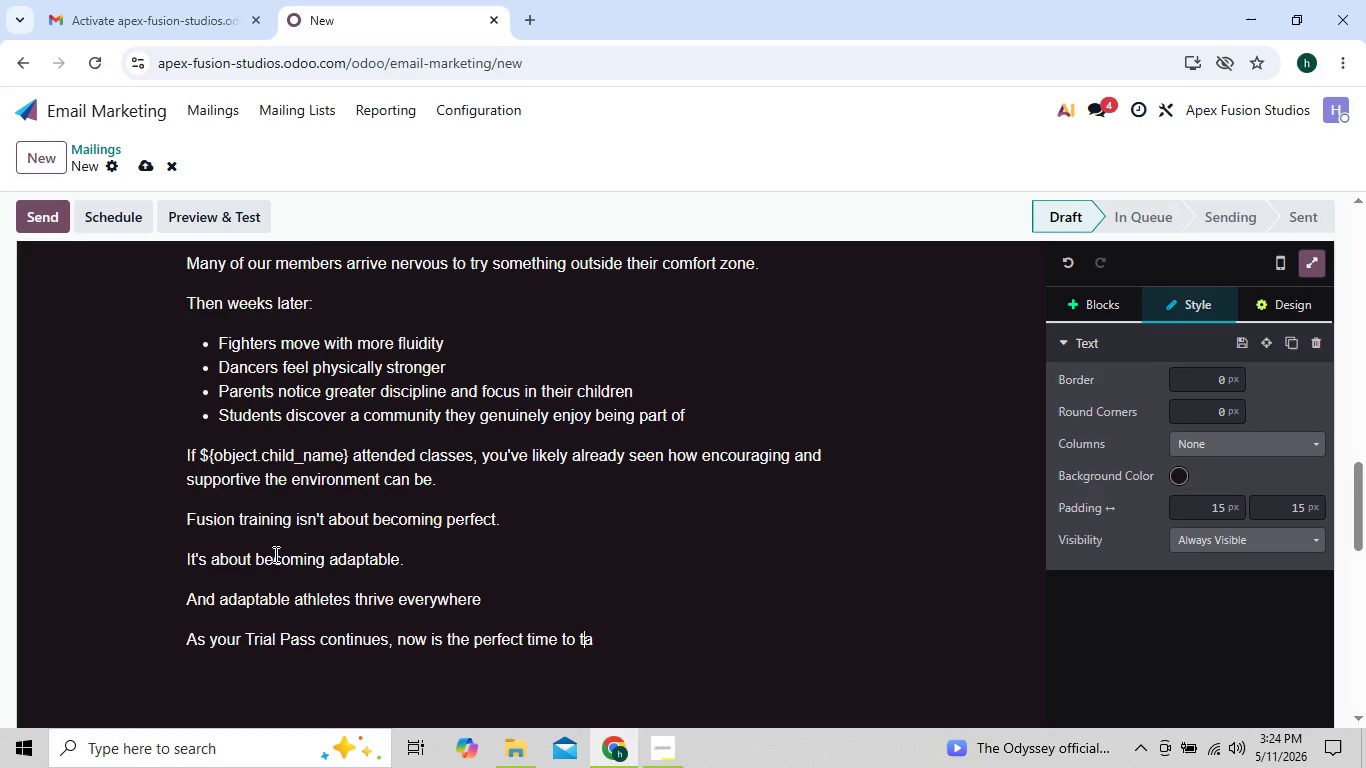 
key(ArrowRight)
 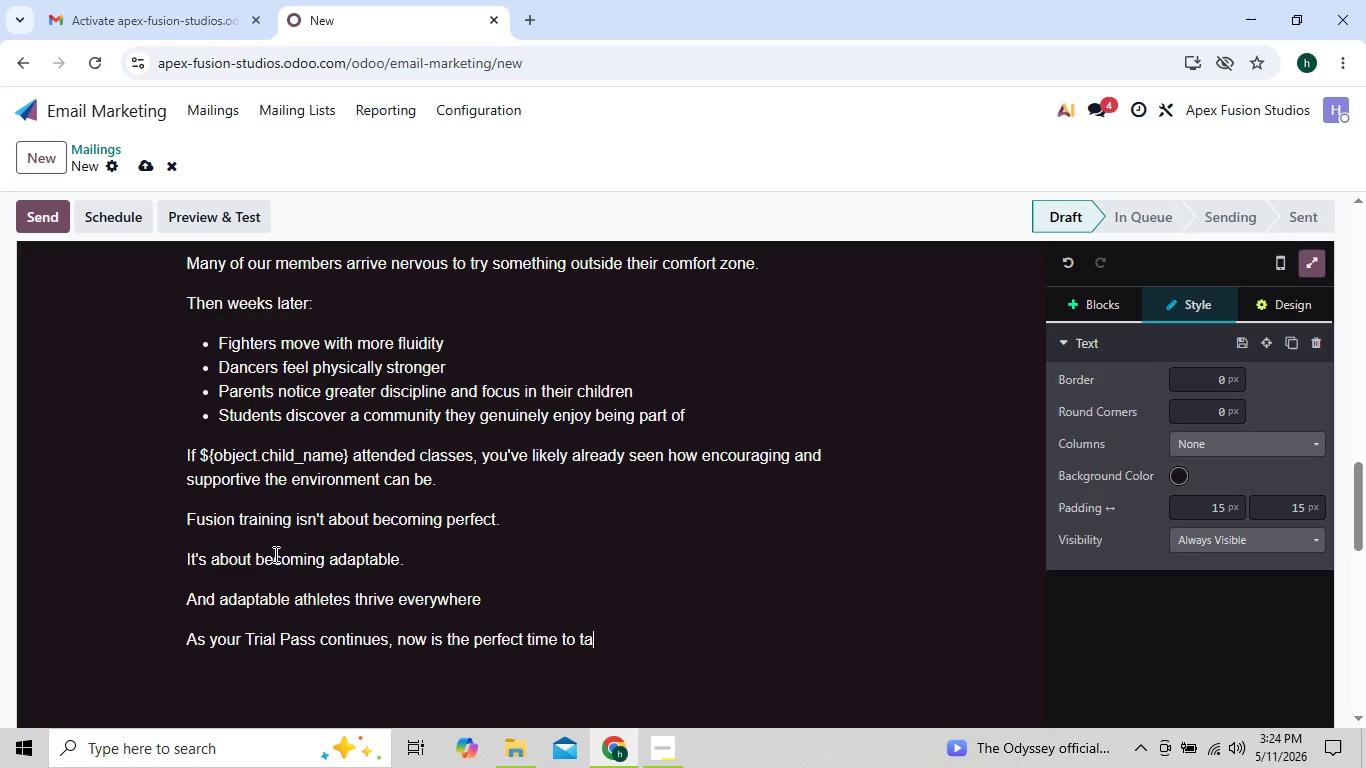 
type(ke the next step and secure full membership ac)
 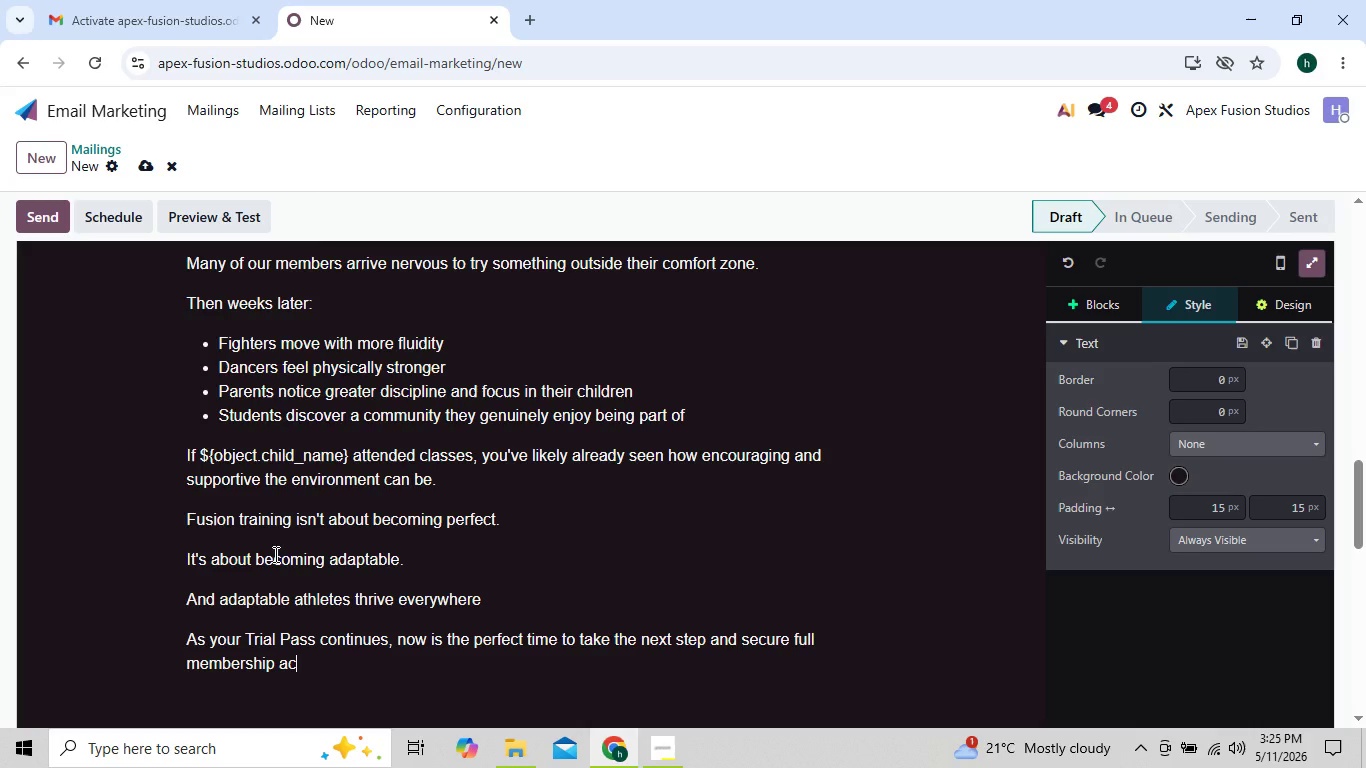 
key(ArrowLeft)
 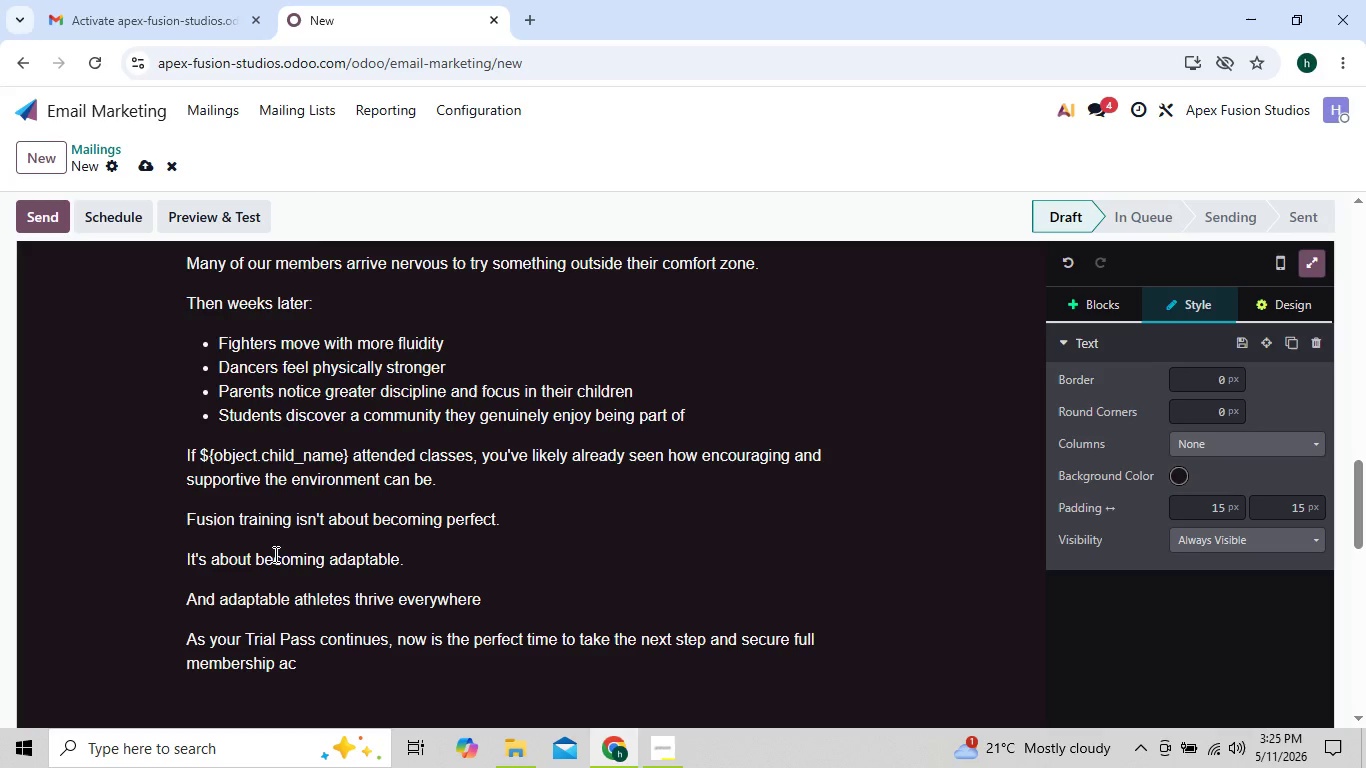 
key(ArrowLeft)
 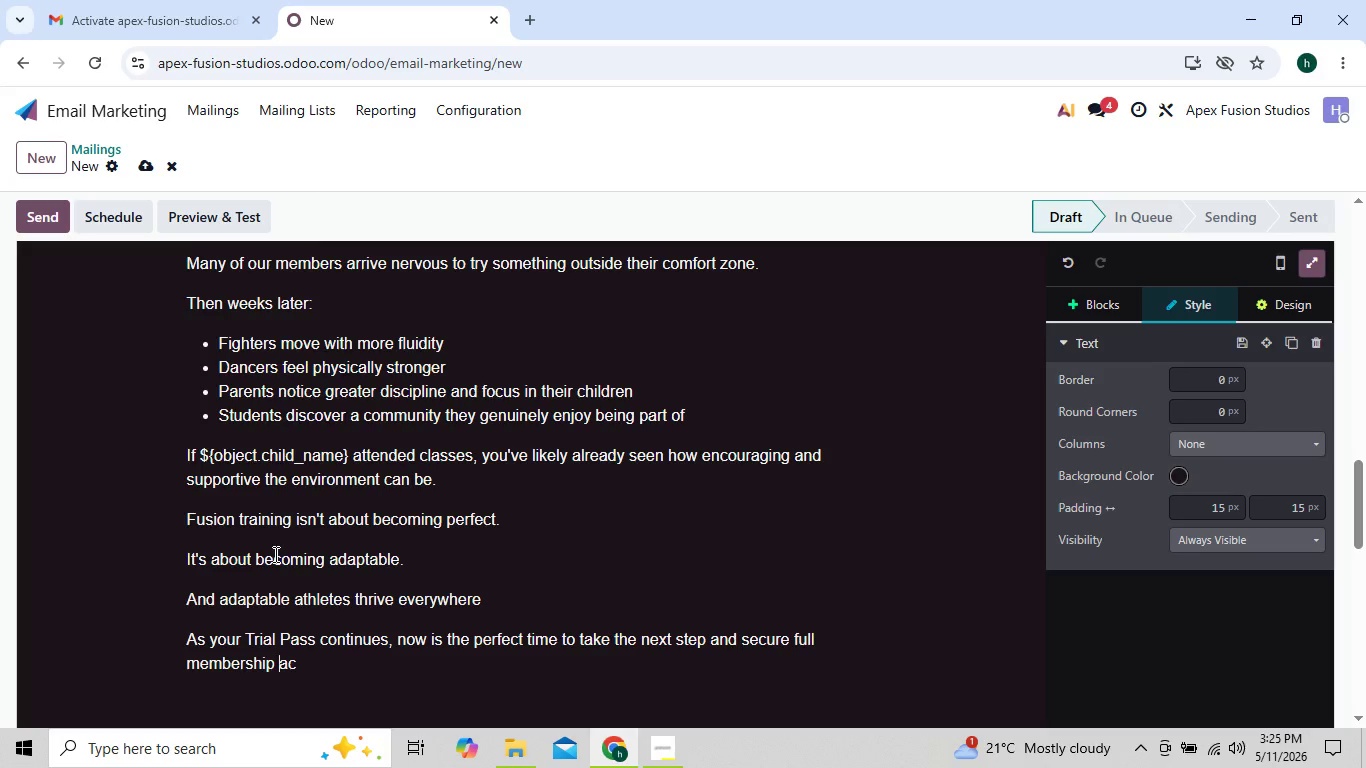 
key(ArrowRight)
 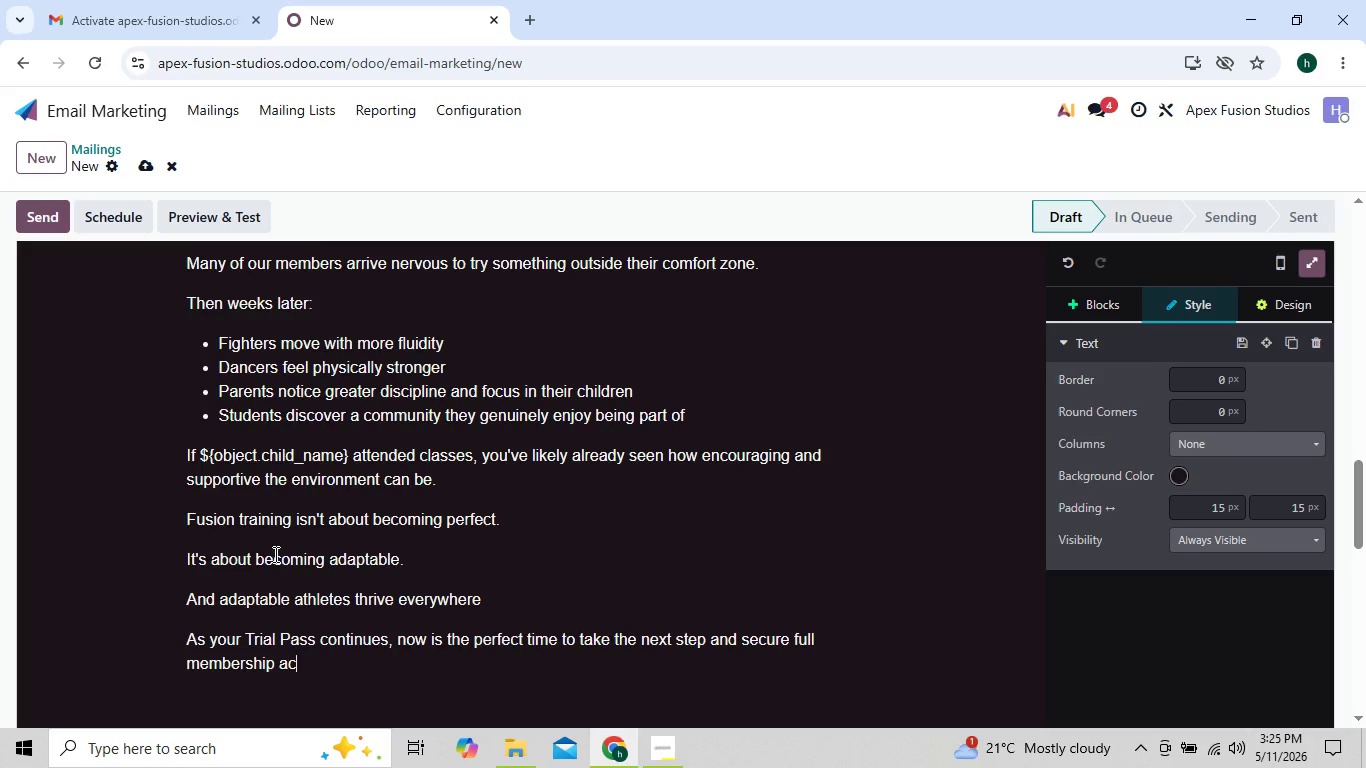 
key(ArrowRight)
 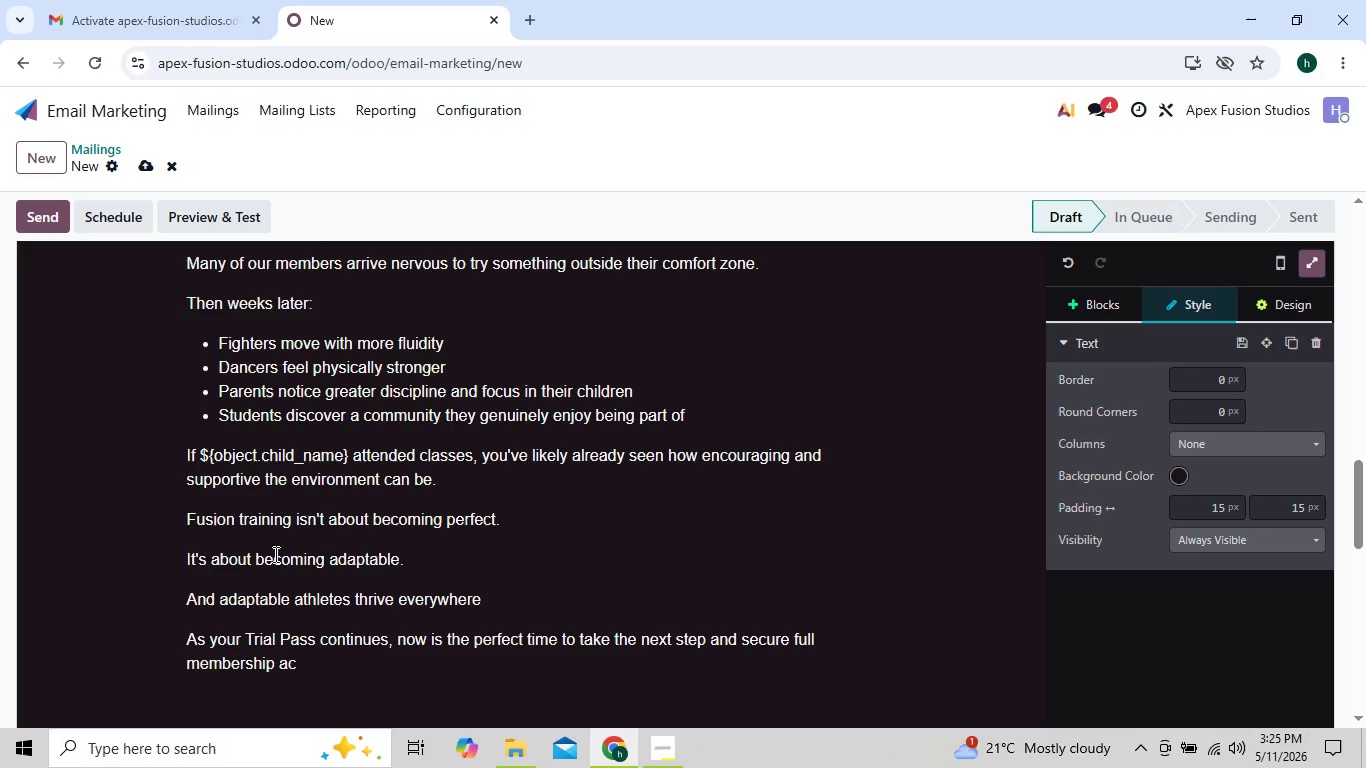 
key(C)
 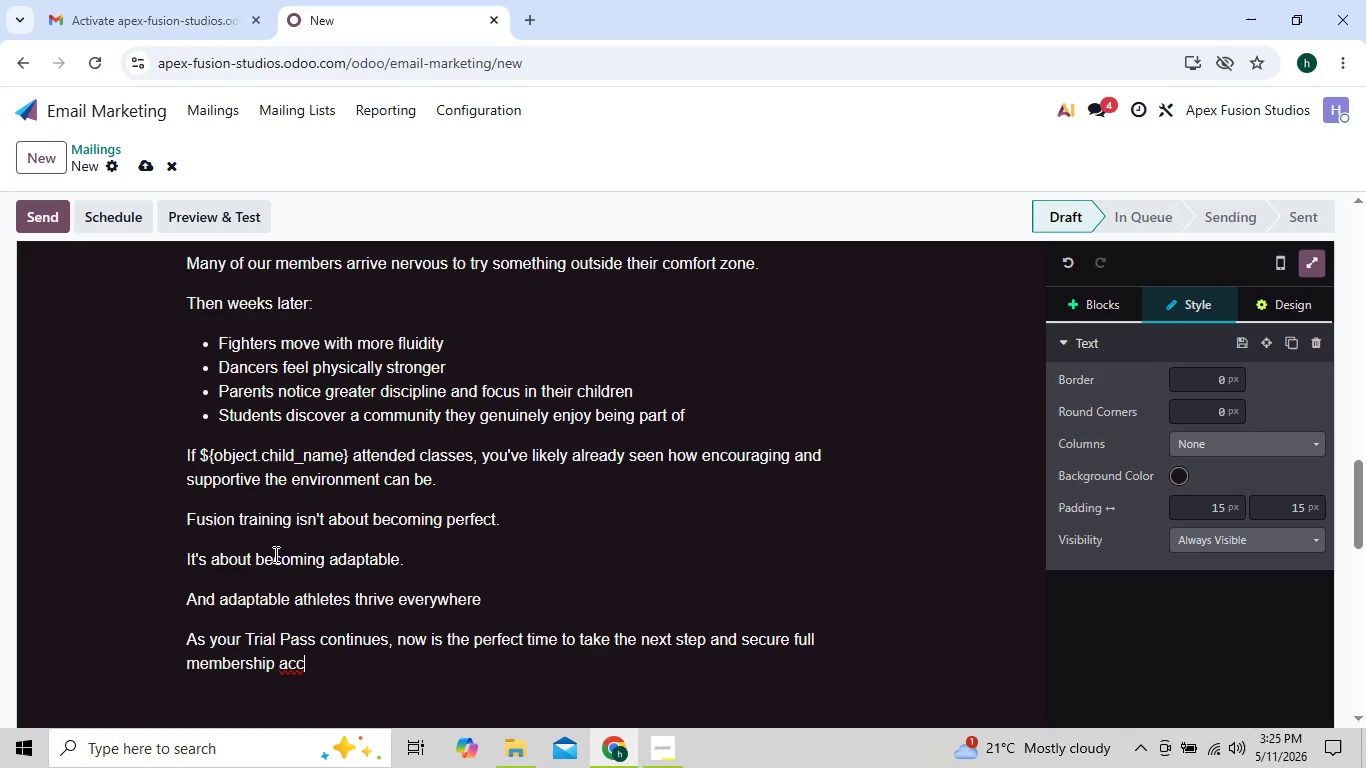 
key(ArrowLeft)
 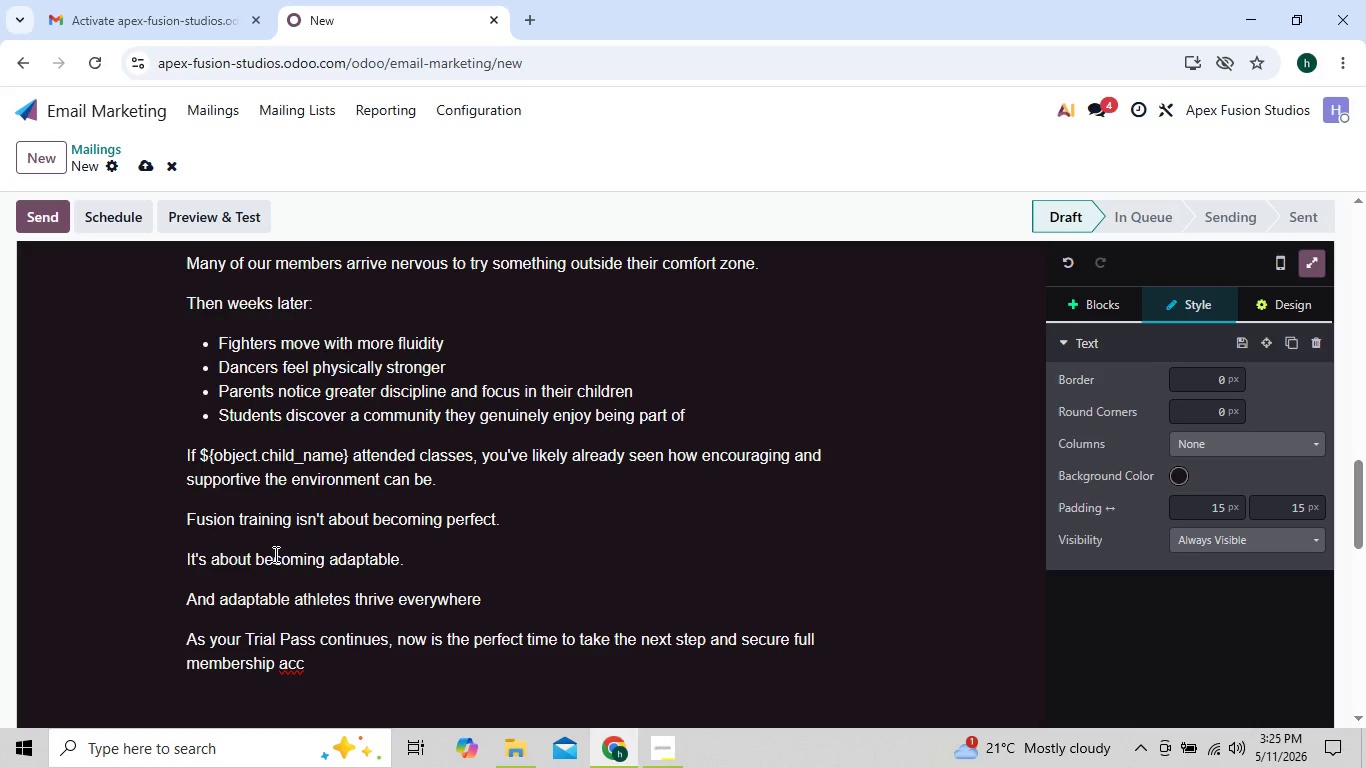 
key(ArrowRight)
 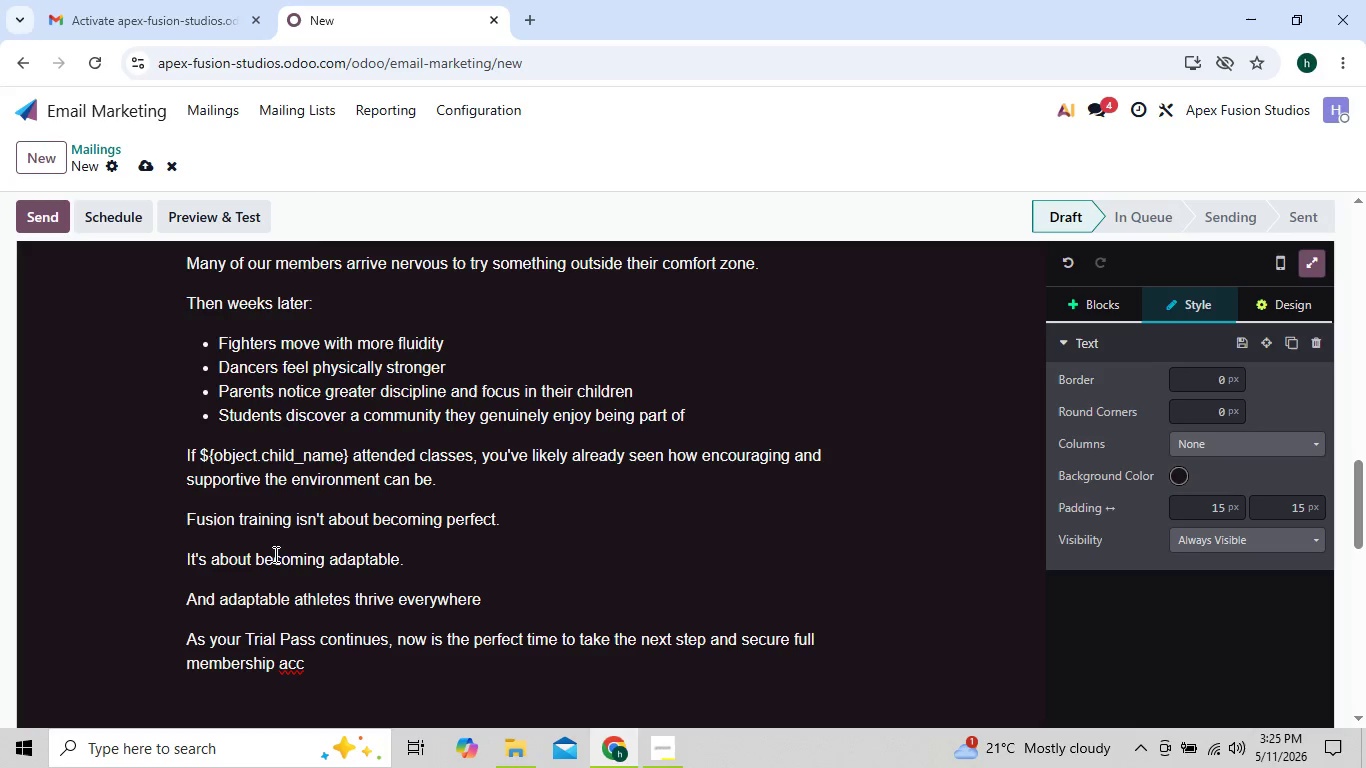 
type(ess before your momentum slows down)
 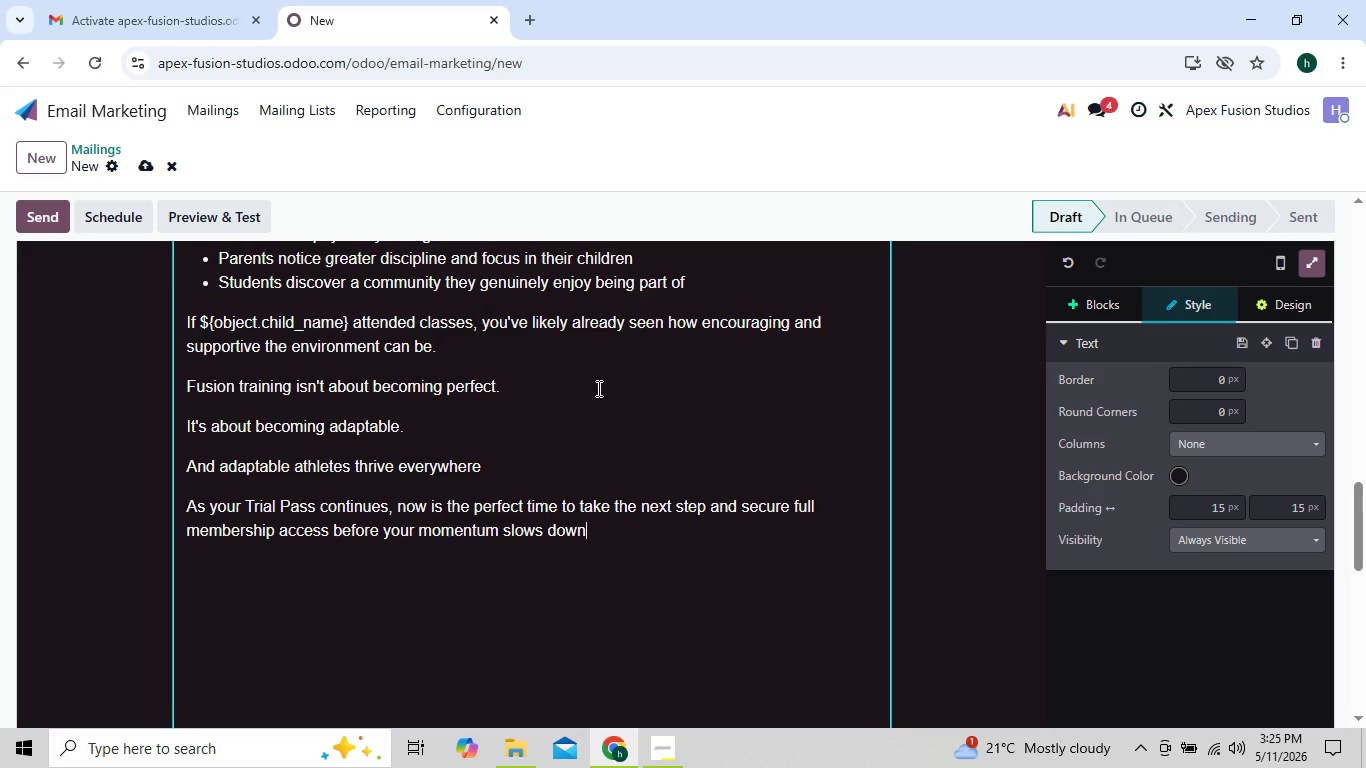 
left_click([1064, 294])
 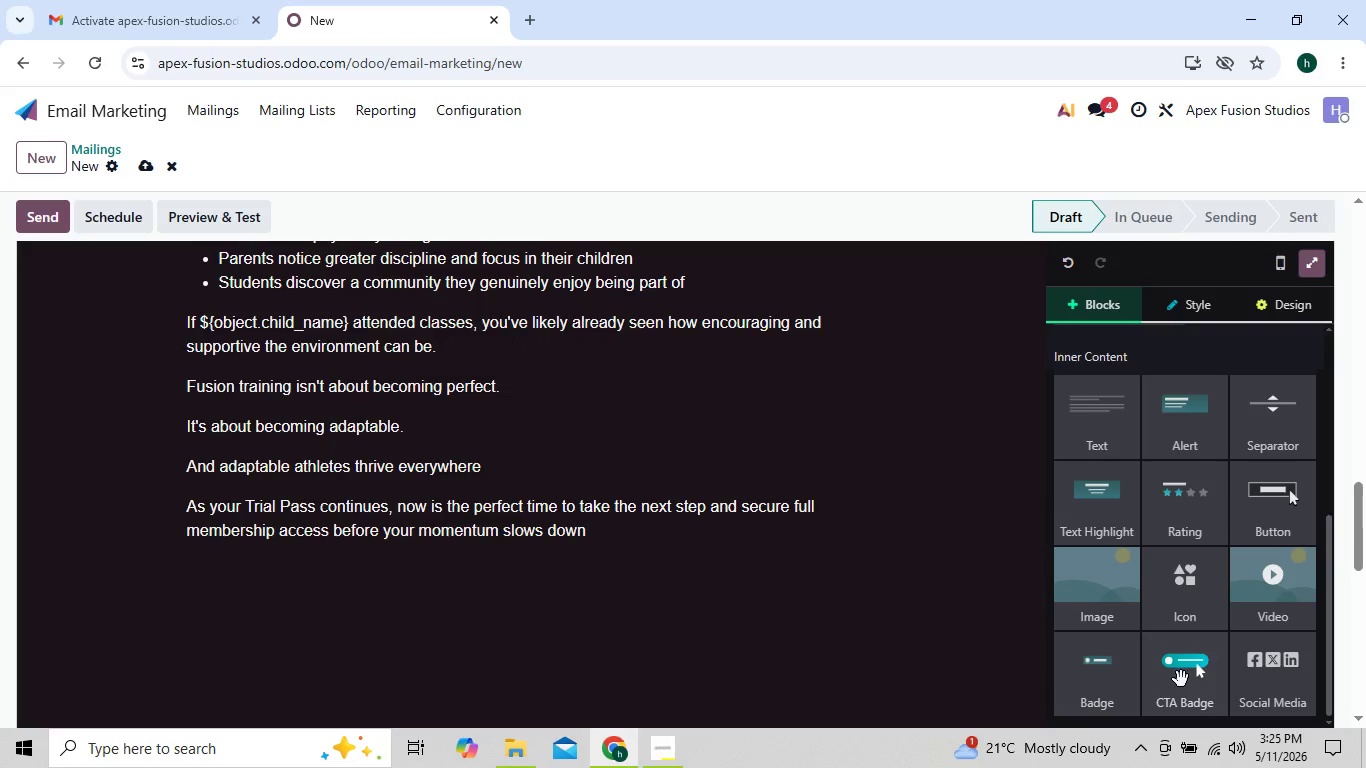 
left_click_drag(start_coordinate=[1181, 679], to_coordinate=[722, 578])
 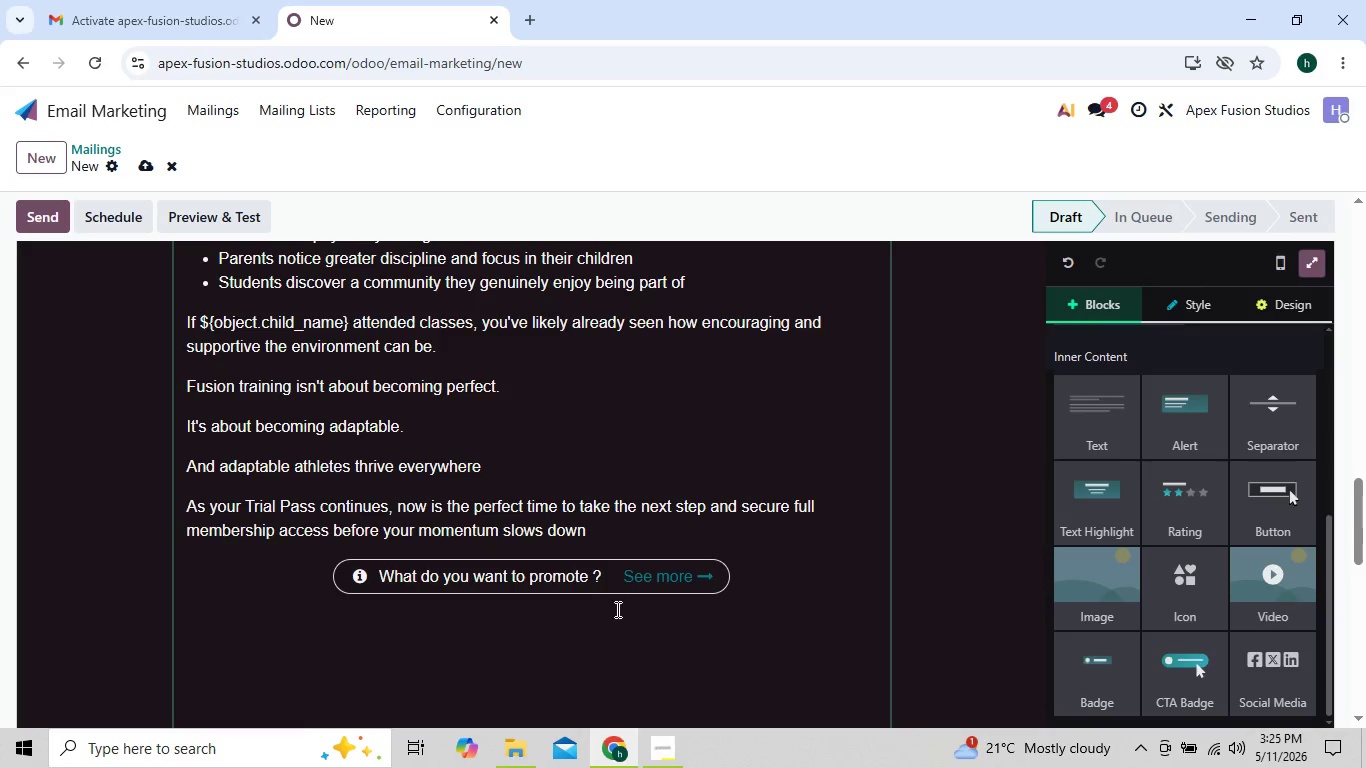 
left_click([683, 585])
 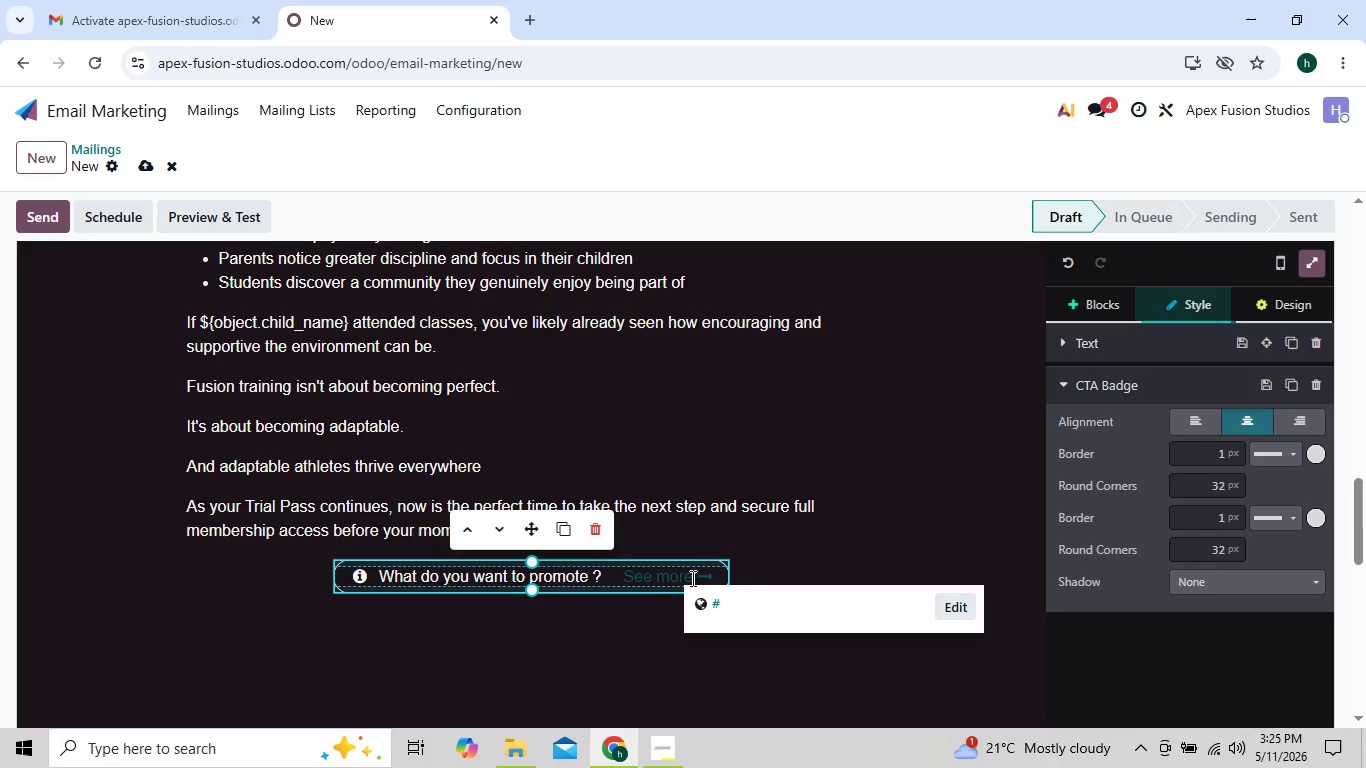 
left_click([691, 578])
 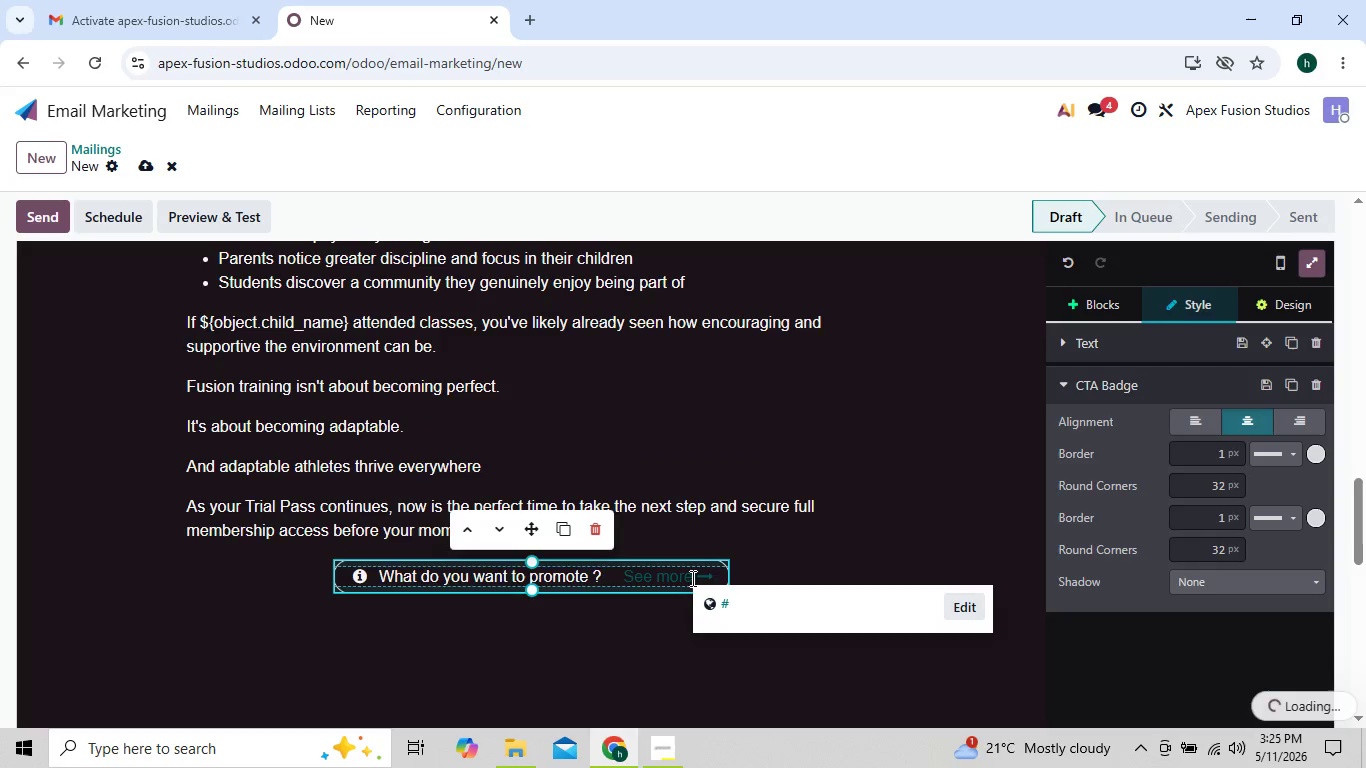 
key(Backspace)
 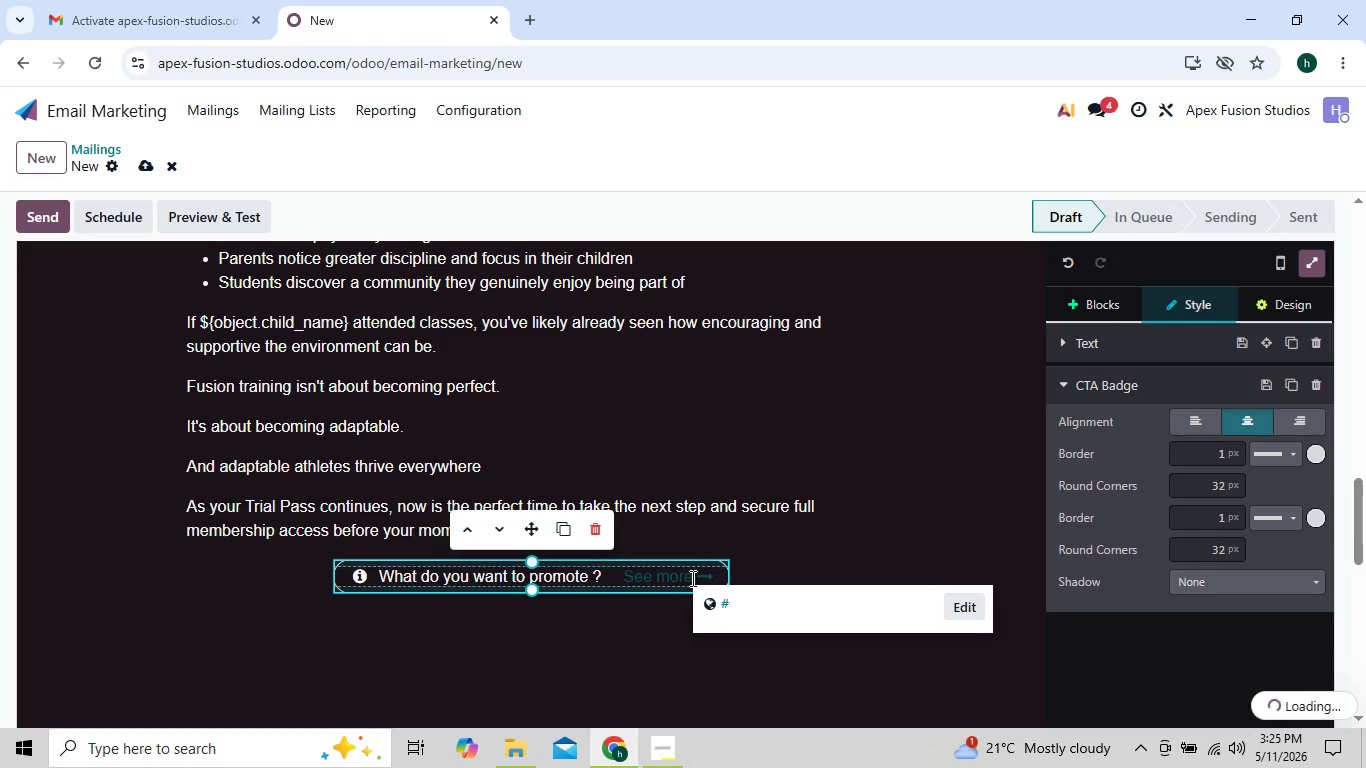 
key(Backspace)
 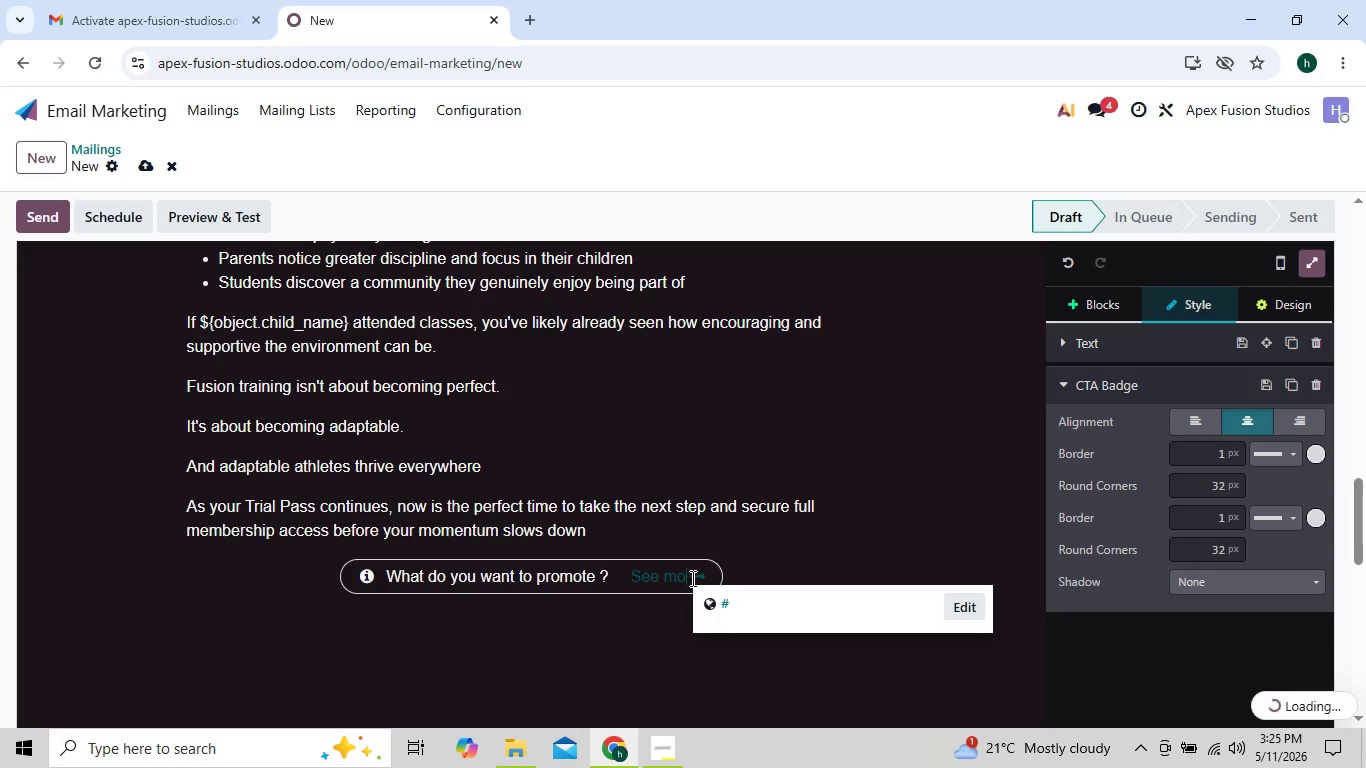 
key(Backspace)
 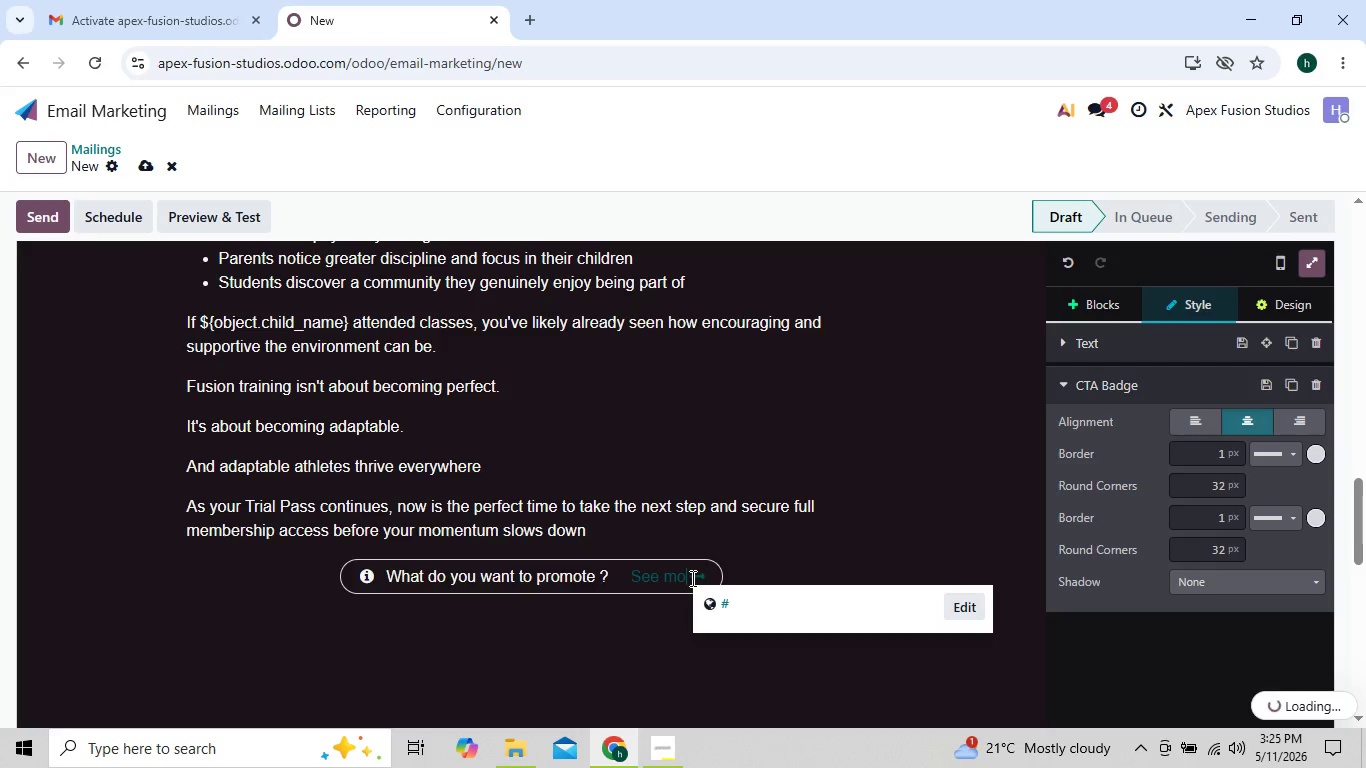 
key(Backspace)
 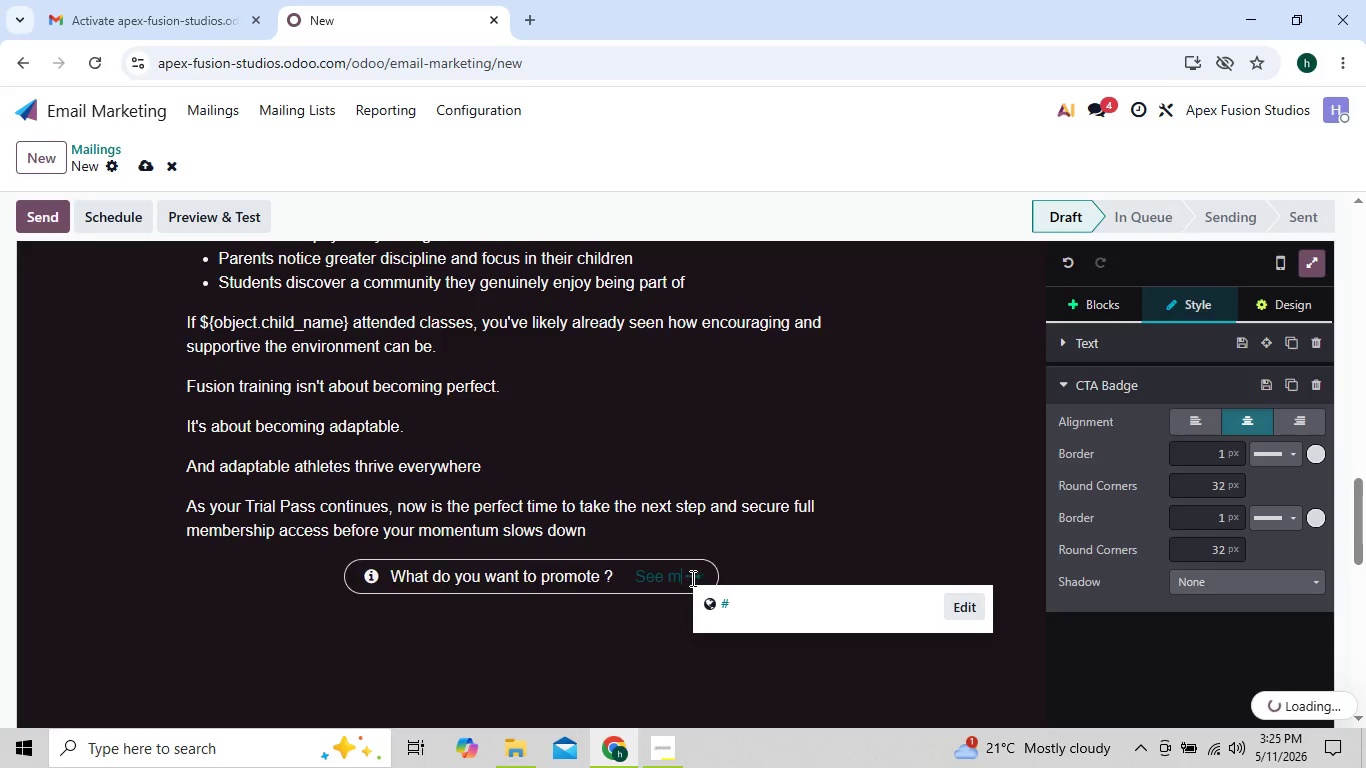 
key(Backspace)
 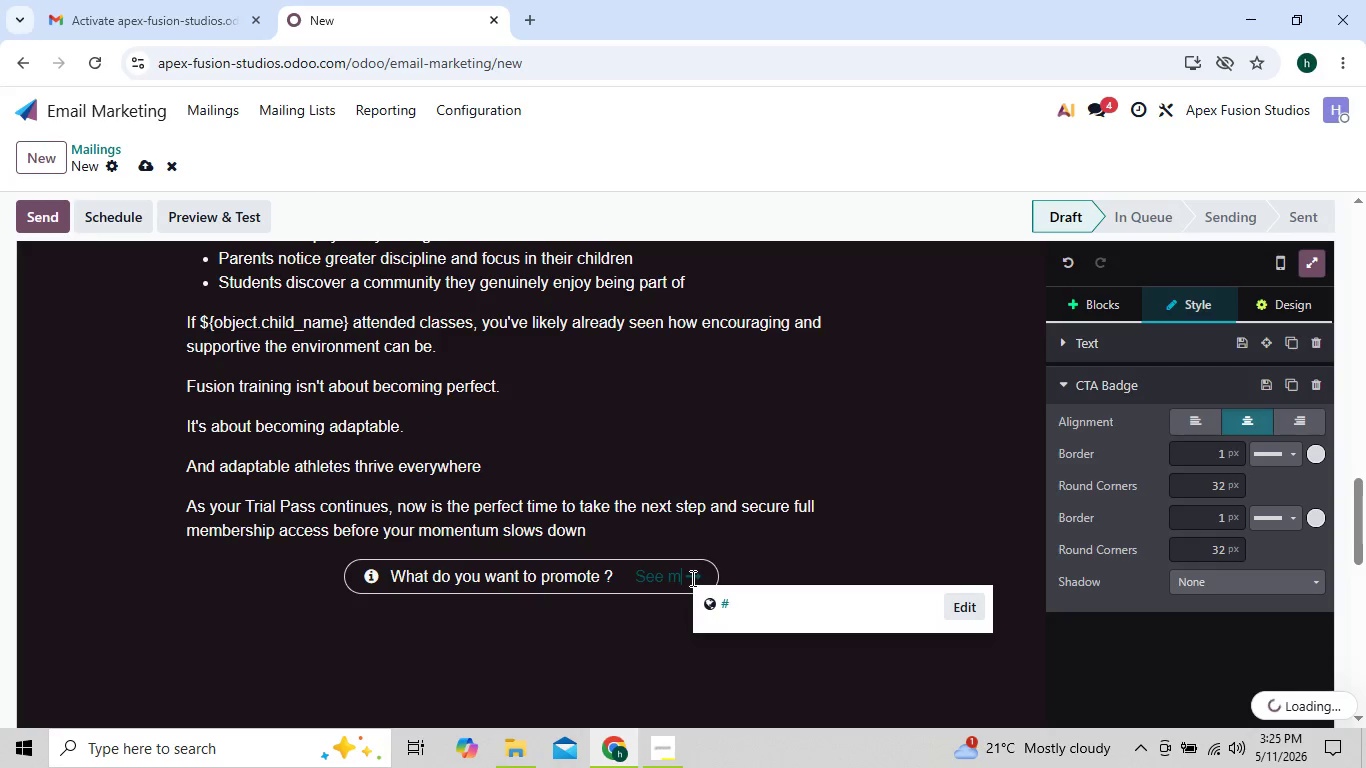 
key(Backspace)
 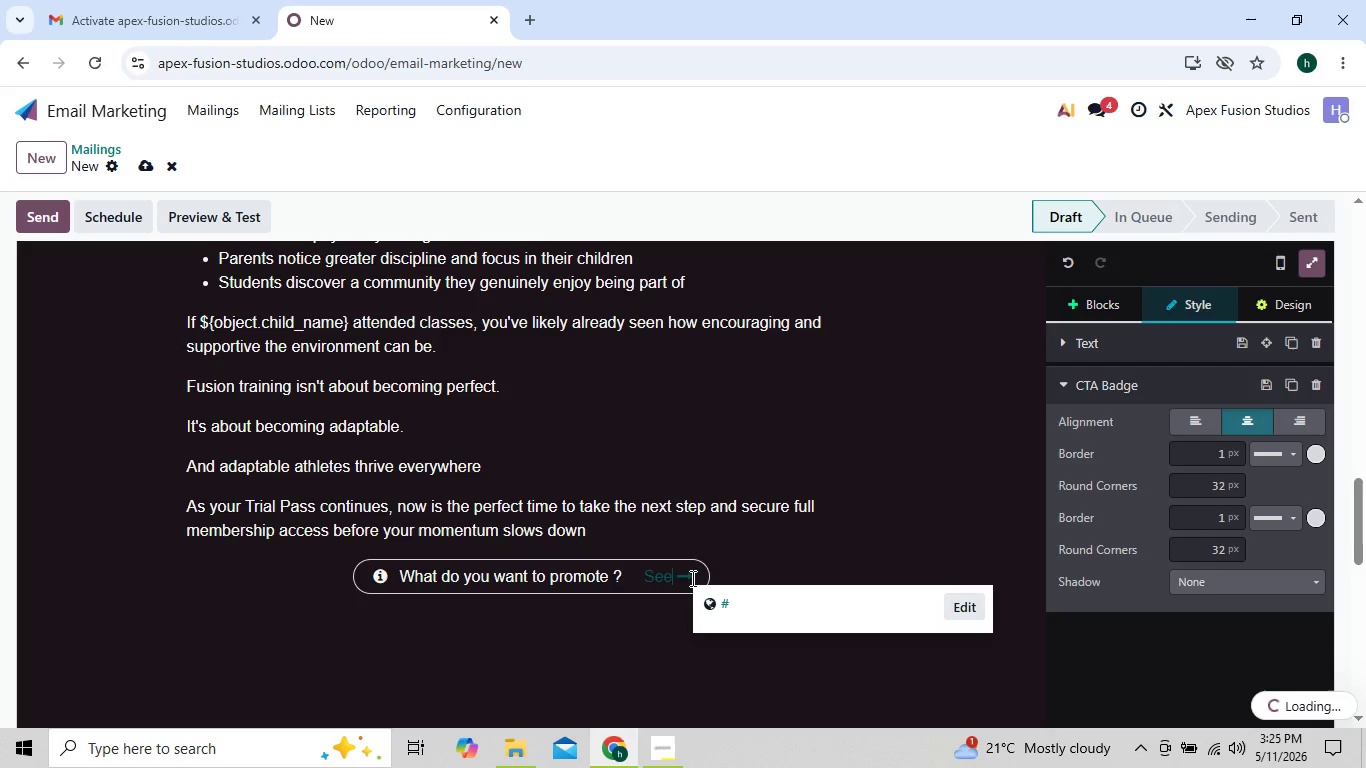 
key(Backspace)
 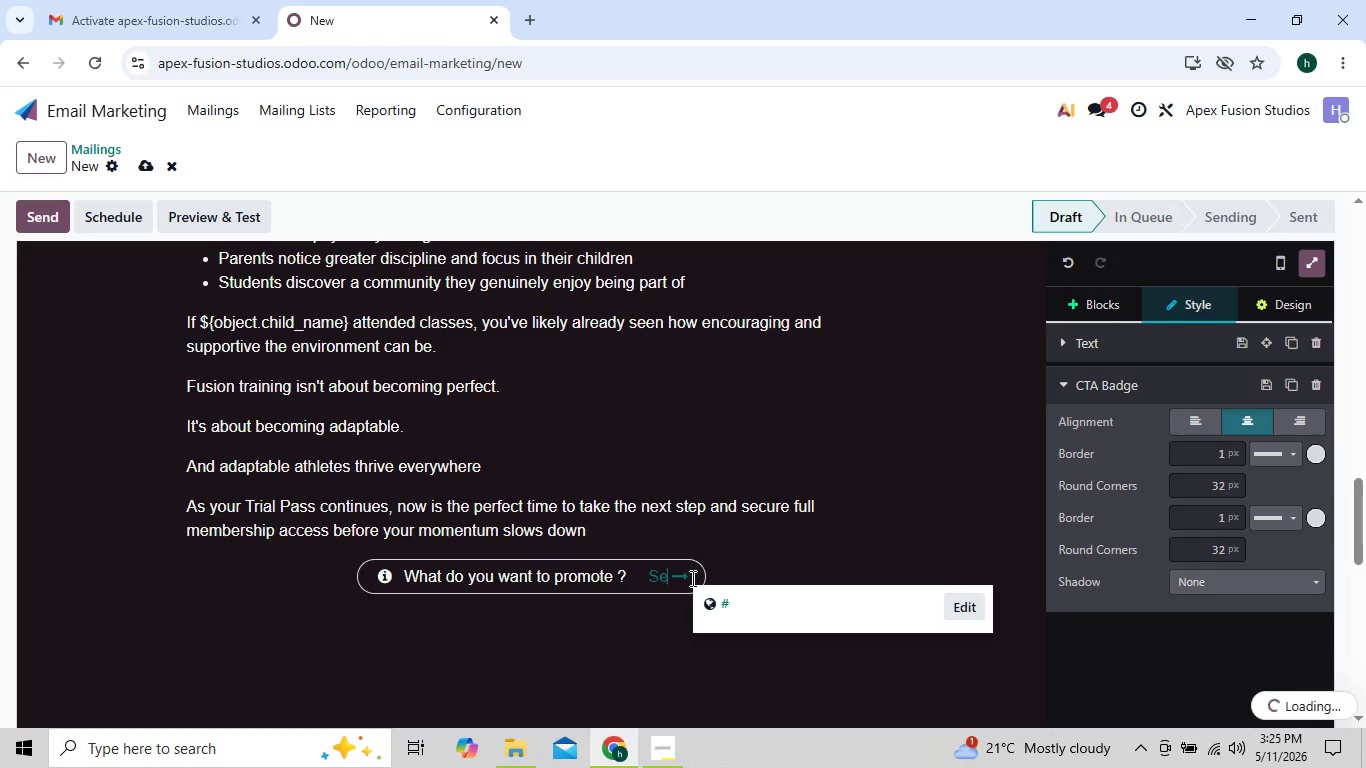 
key(Backspace)
 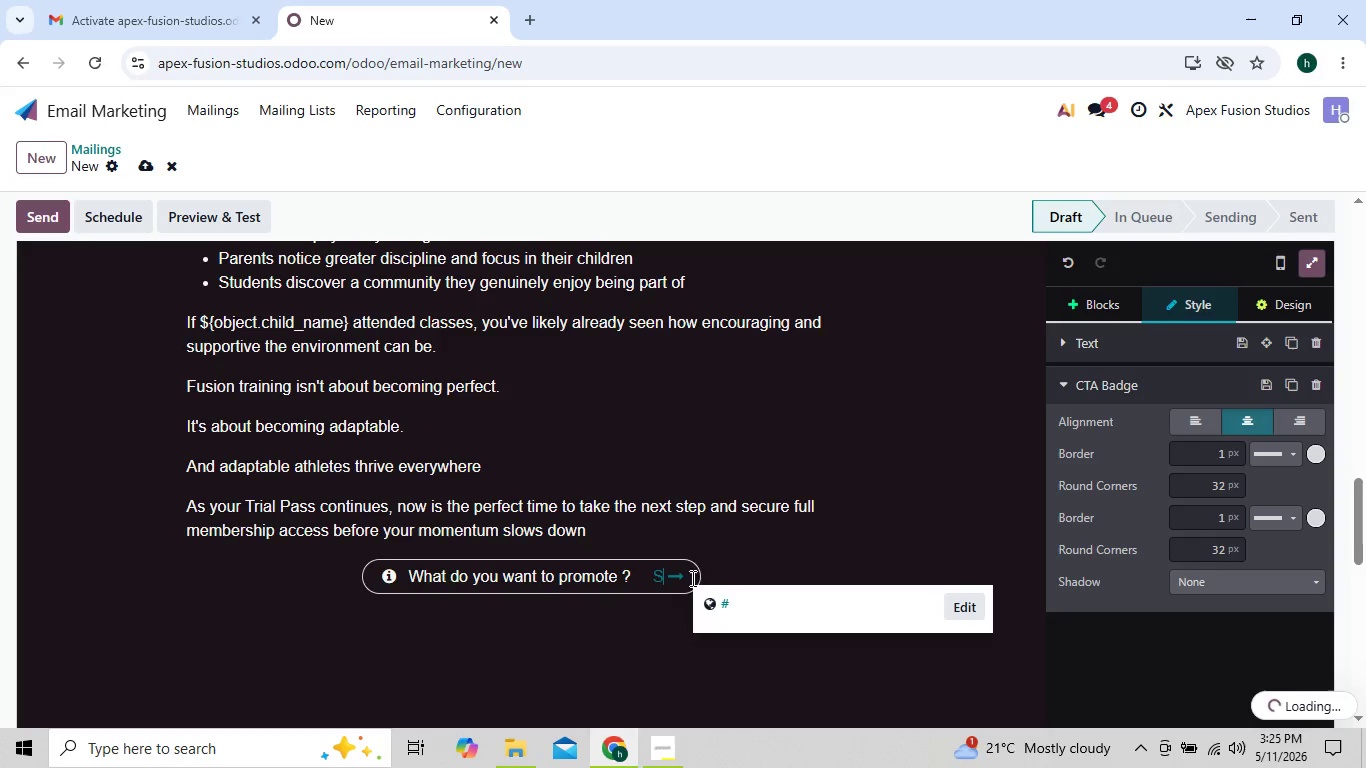 
key(Backspace)
 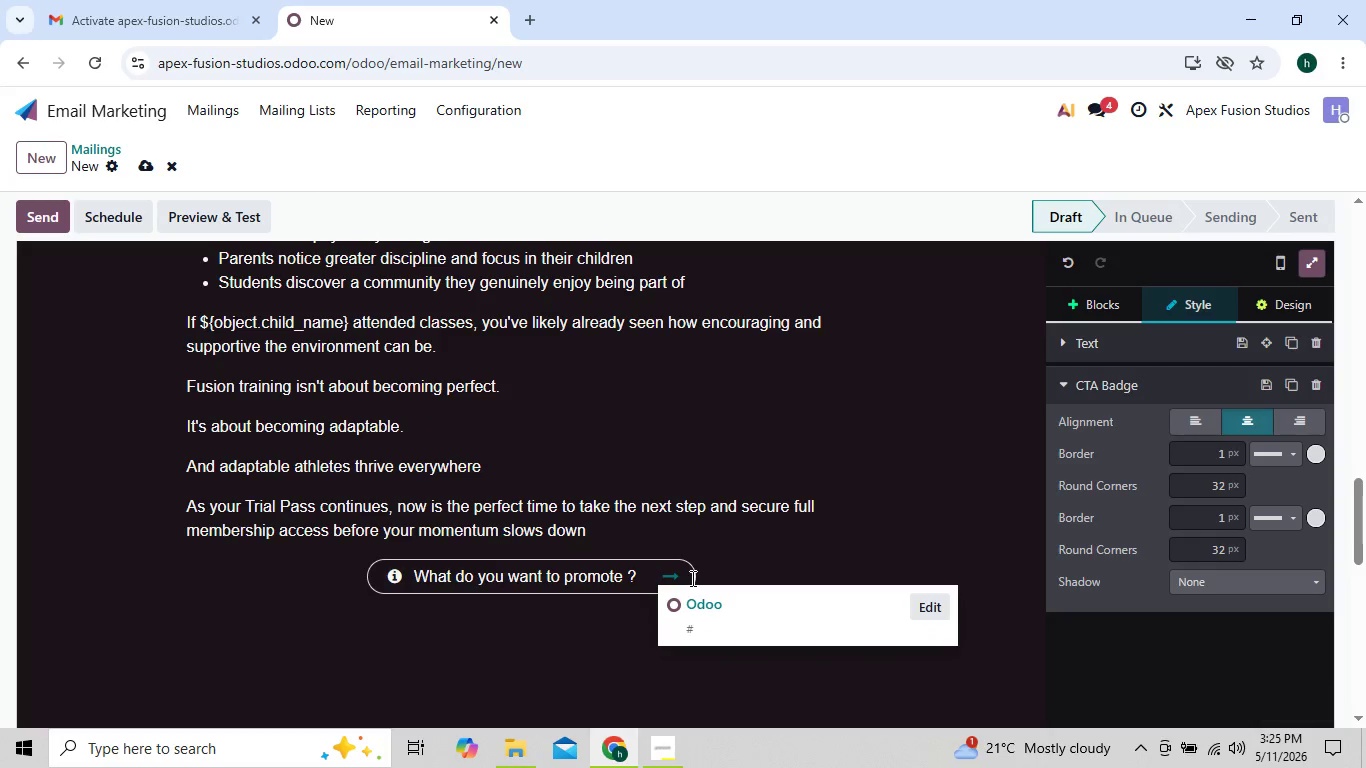 
key(ArrowLeft)
 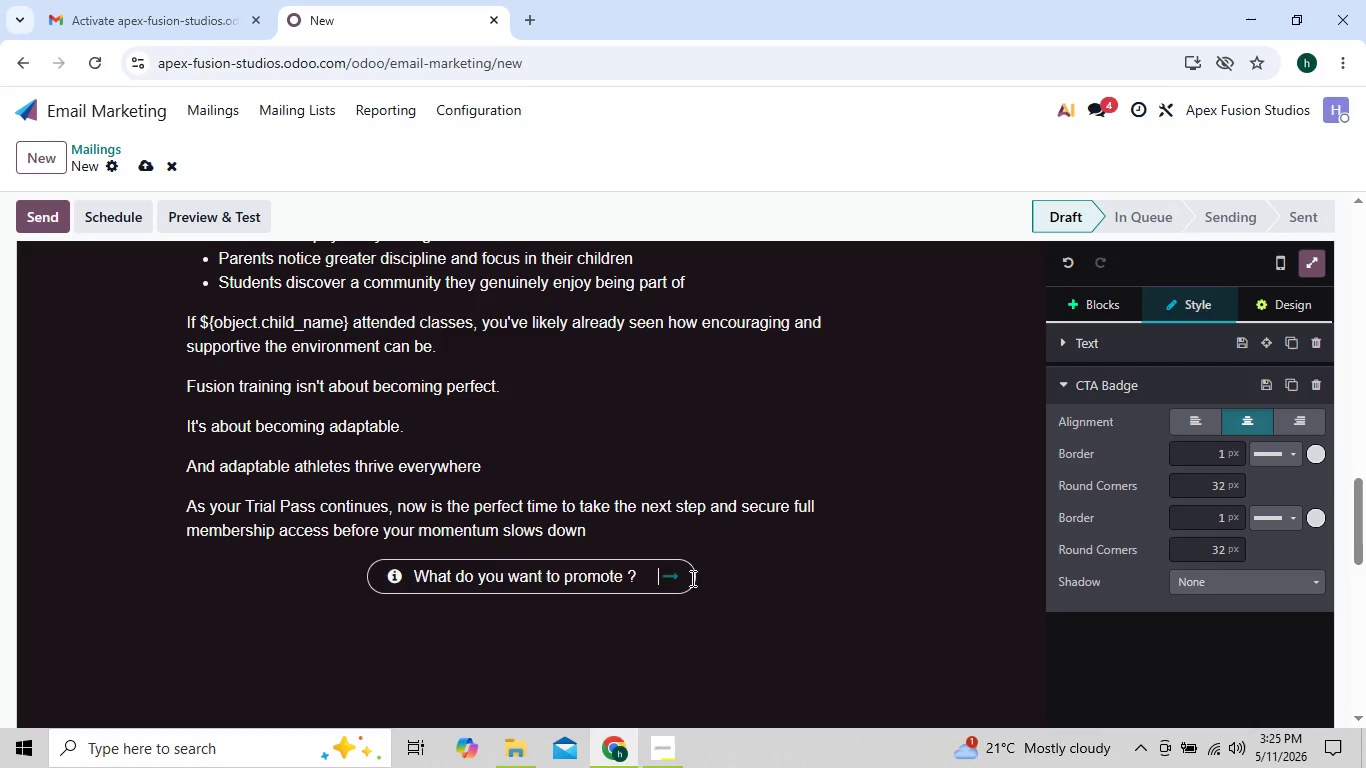 
key(ArrowLeft)
 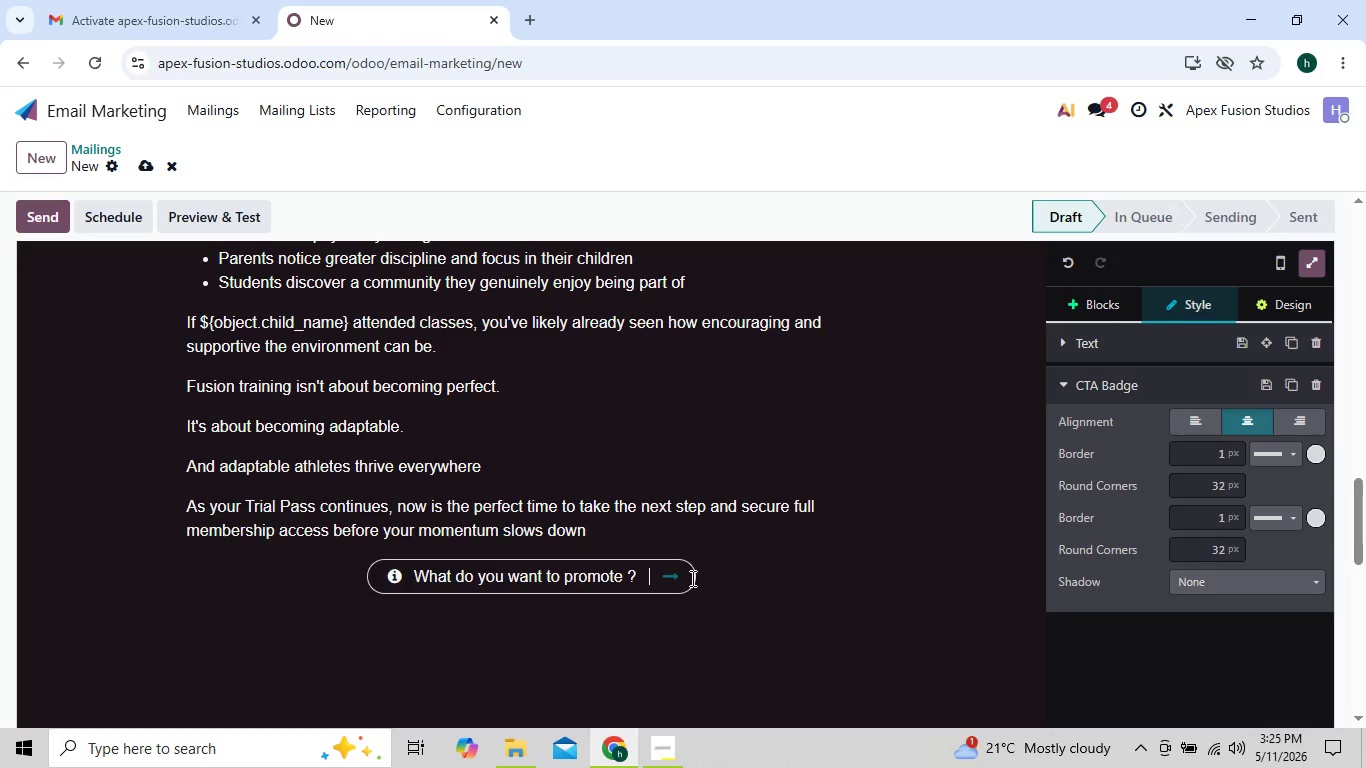 
key(ArrowLeft)
 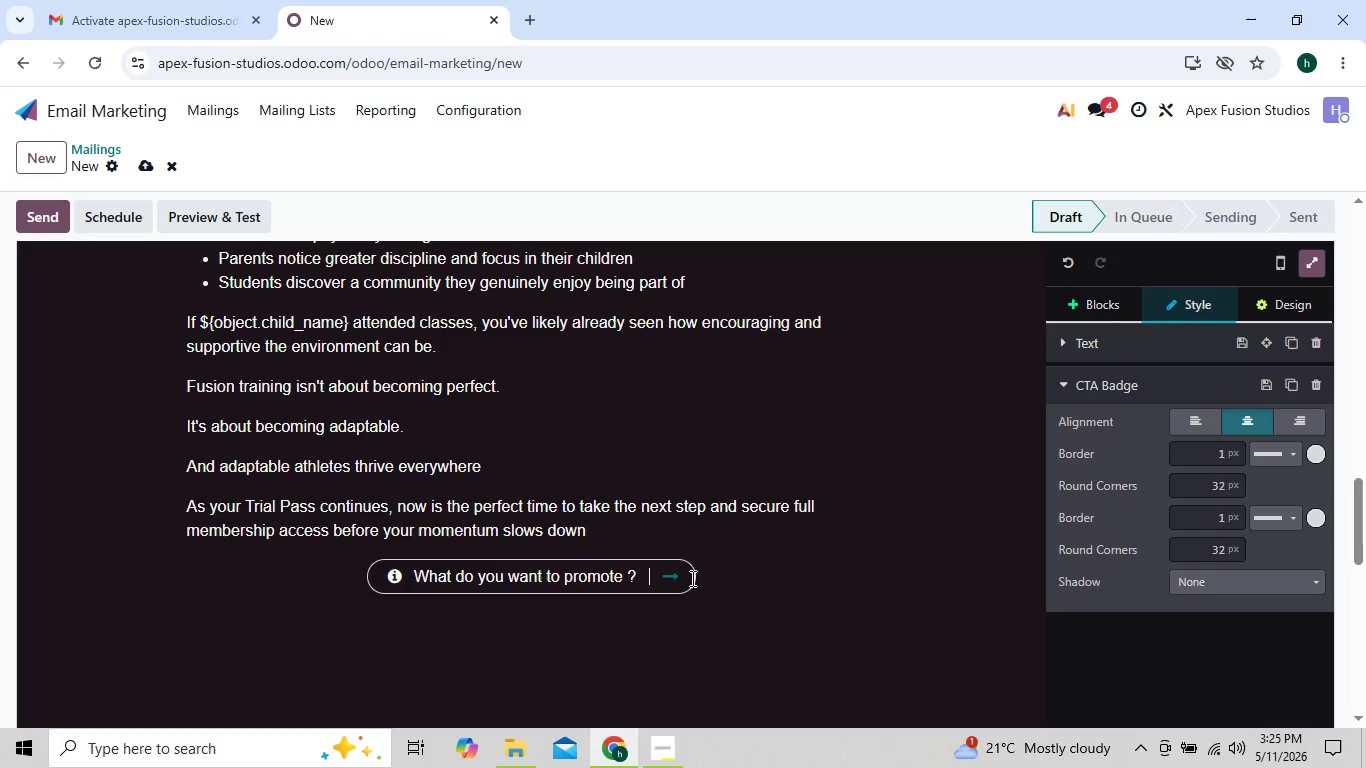 
key(ArrowLeft)
 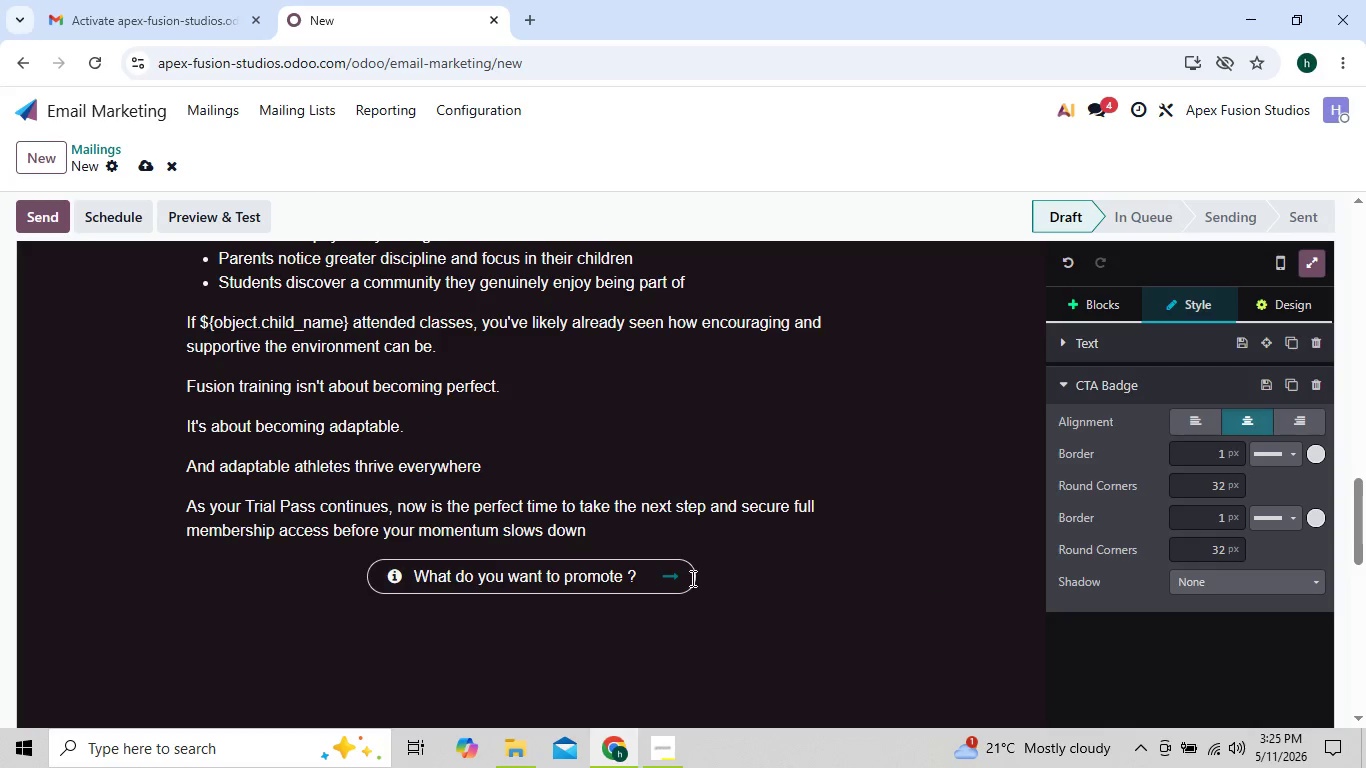 
key(Backspace)
key(Backspace)
key(Backspace)
key(Backspace)
key(Backspace)
key(Backspace)
key(Backspace)
key(Backspace)
key(Backspace)
key(Backspace)
key(Backspace)
key(Backspace)
key(Backspace)
key(Backspace)
key(Backspace)
key(Backspace)
key(Backspace)
key(Backspace)
key(Backspace)
key(Backspace)
key(Backspace)
key(Backspace)
key(Backspace)
key(Backspace)
key(Backspace)
type(Continue Your Tria)
key(Backspace)
key(Backspace)
key(Backspace)
key(Backspace)
type(Fusion o)
key(Backspace)
type(Ou)
key(Backspace)
key(Backspace)
type(J)
 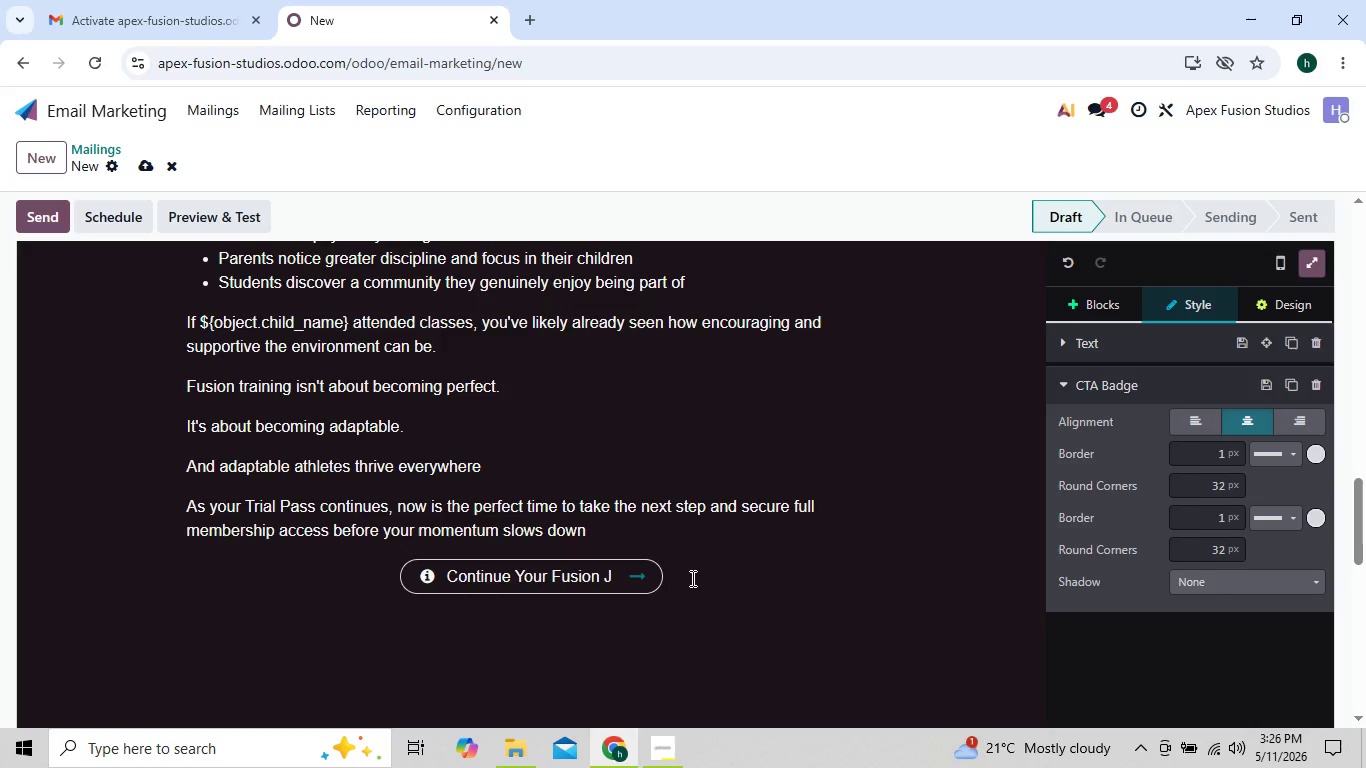 
hold_key(key=ShiftLeft, duration=1.5)
 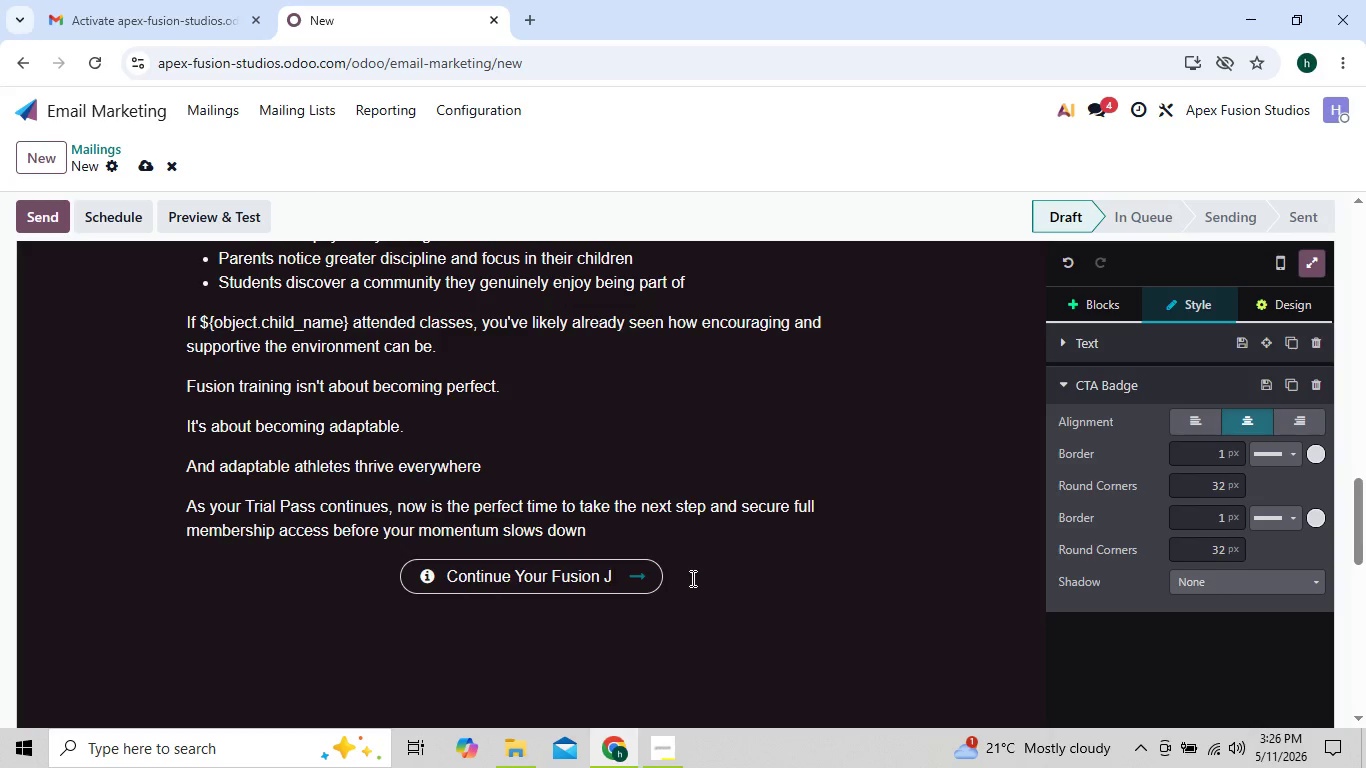 
hold_key(key=ShiftLeft, duration=1.52)
 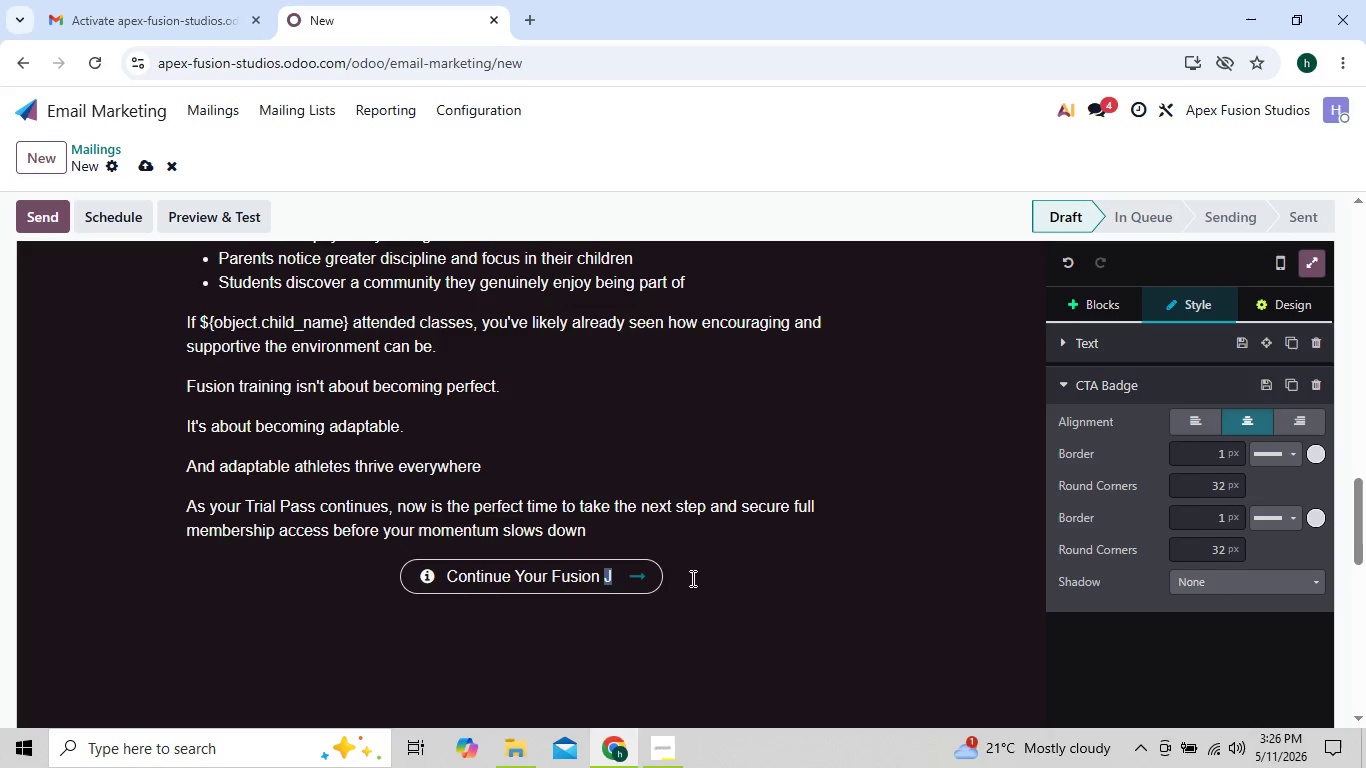 
key(Shift+ShiftLeft)
 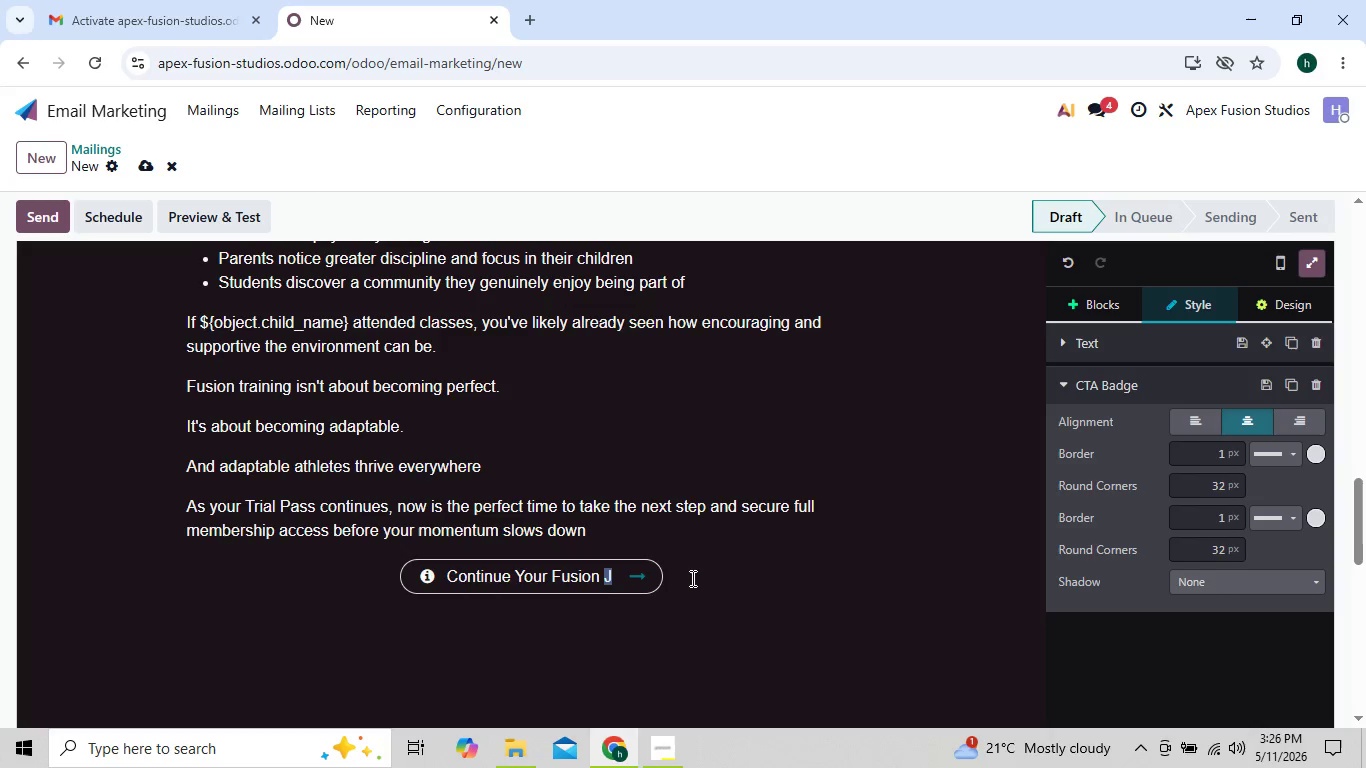 
key(Shift+ArrowLeft)
 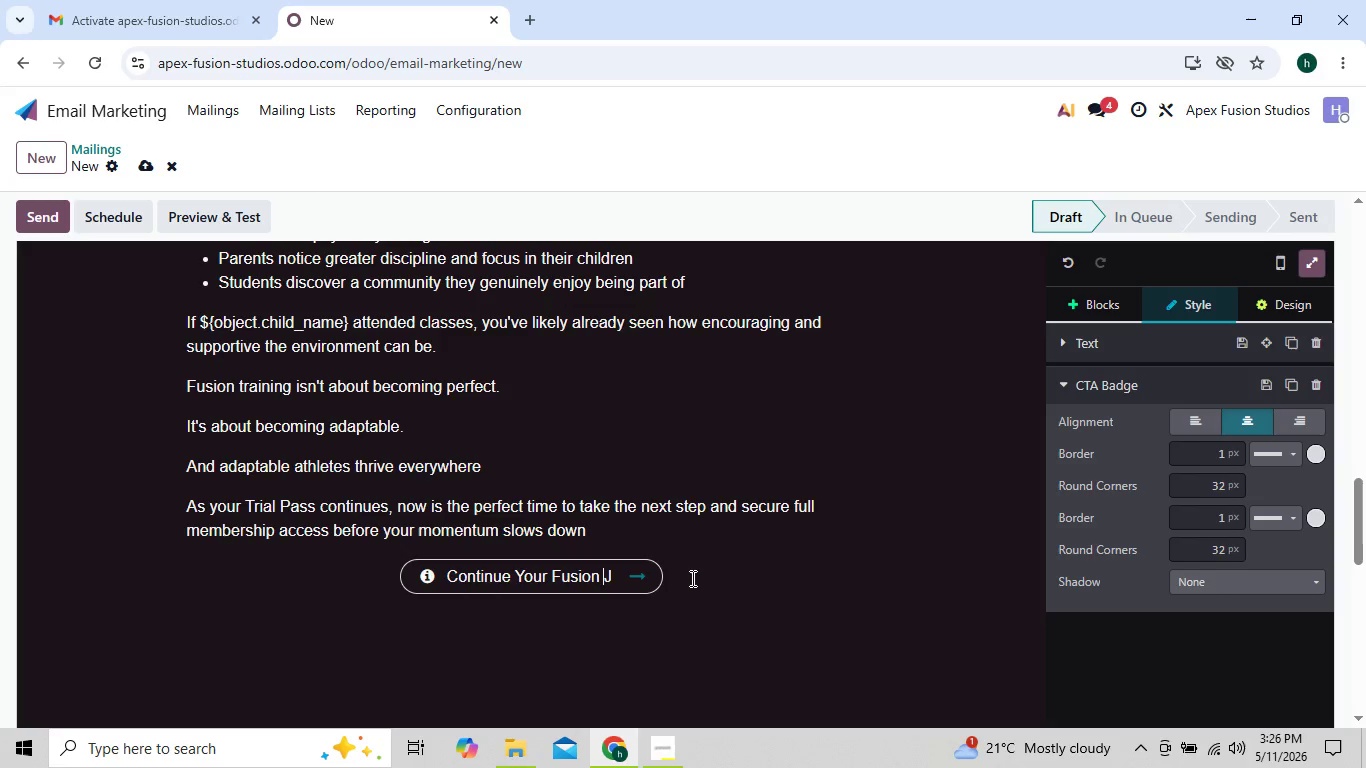 
key(ArrowLeft)
 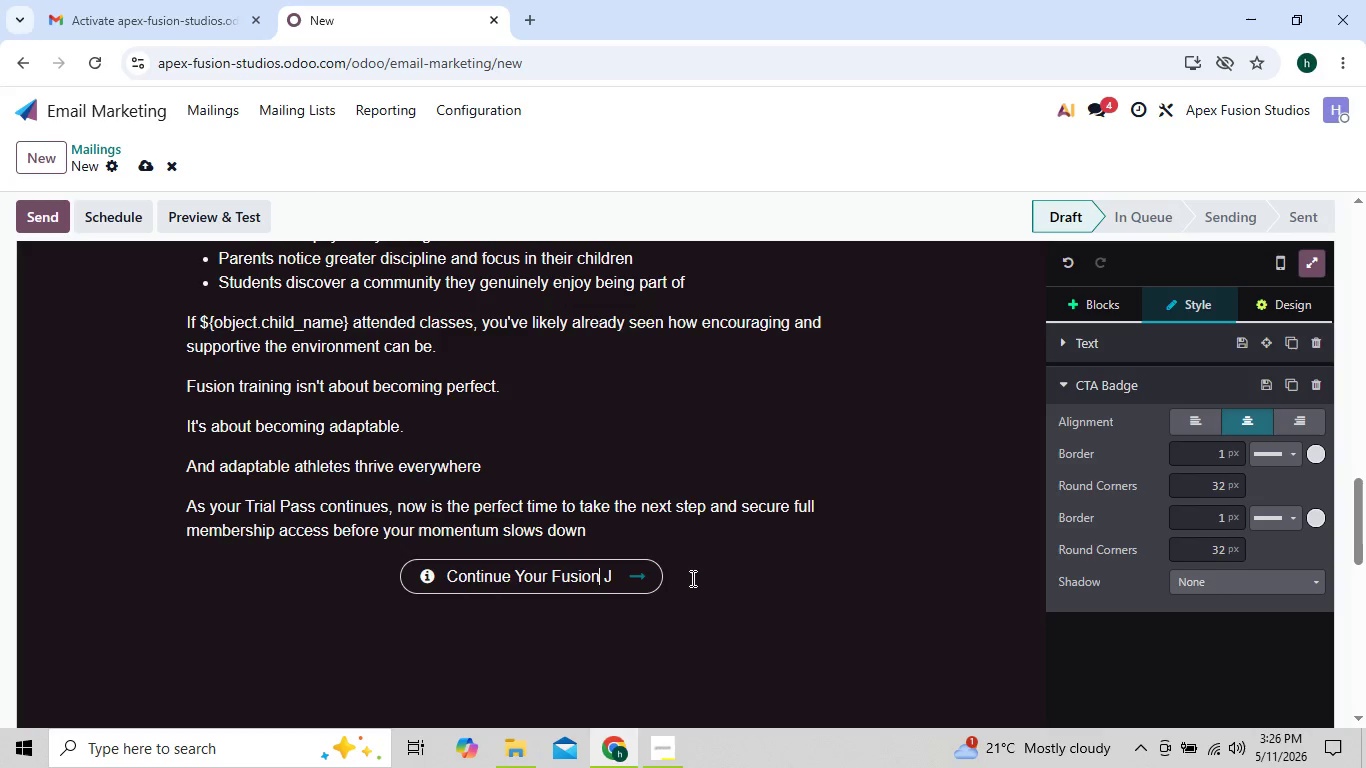 
key(ArrowLeft)
 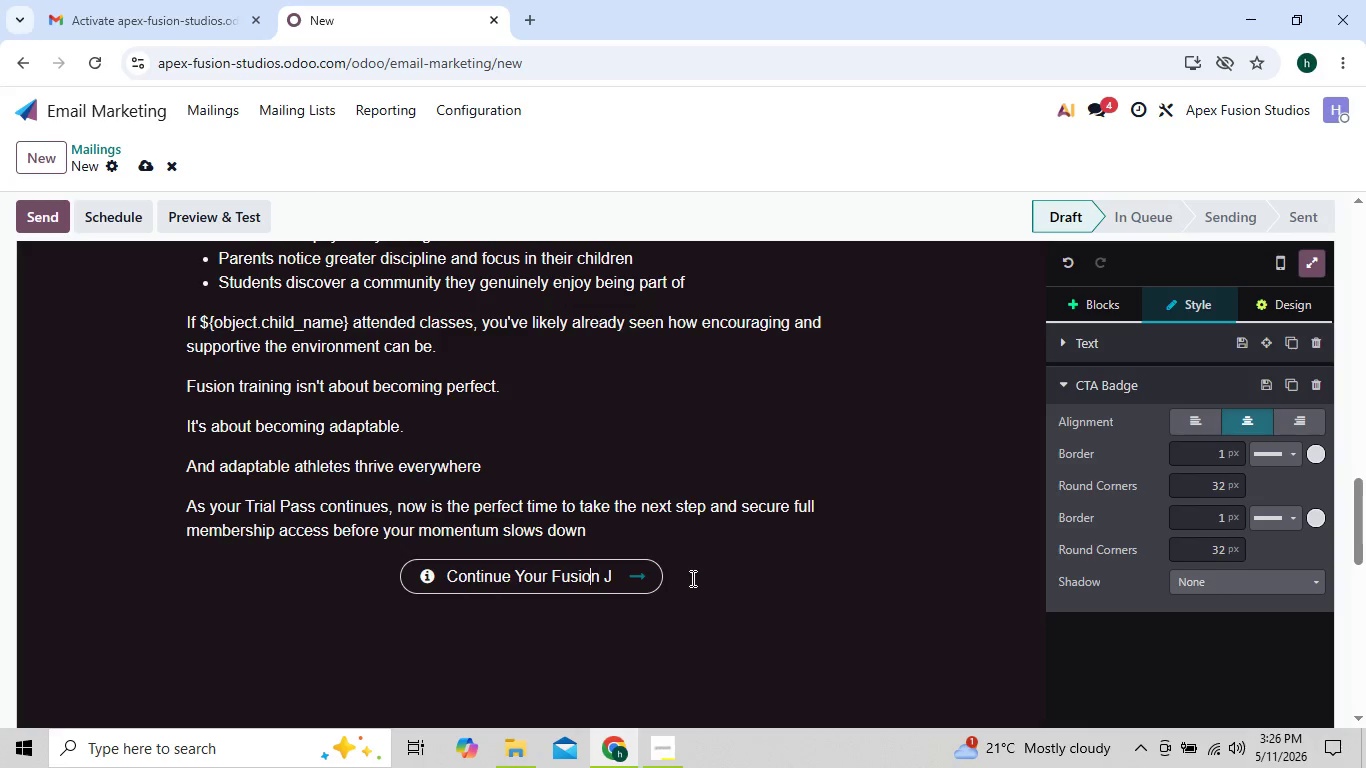 
key(ArrowLeft)
 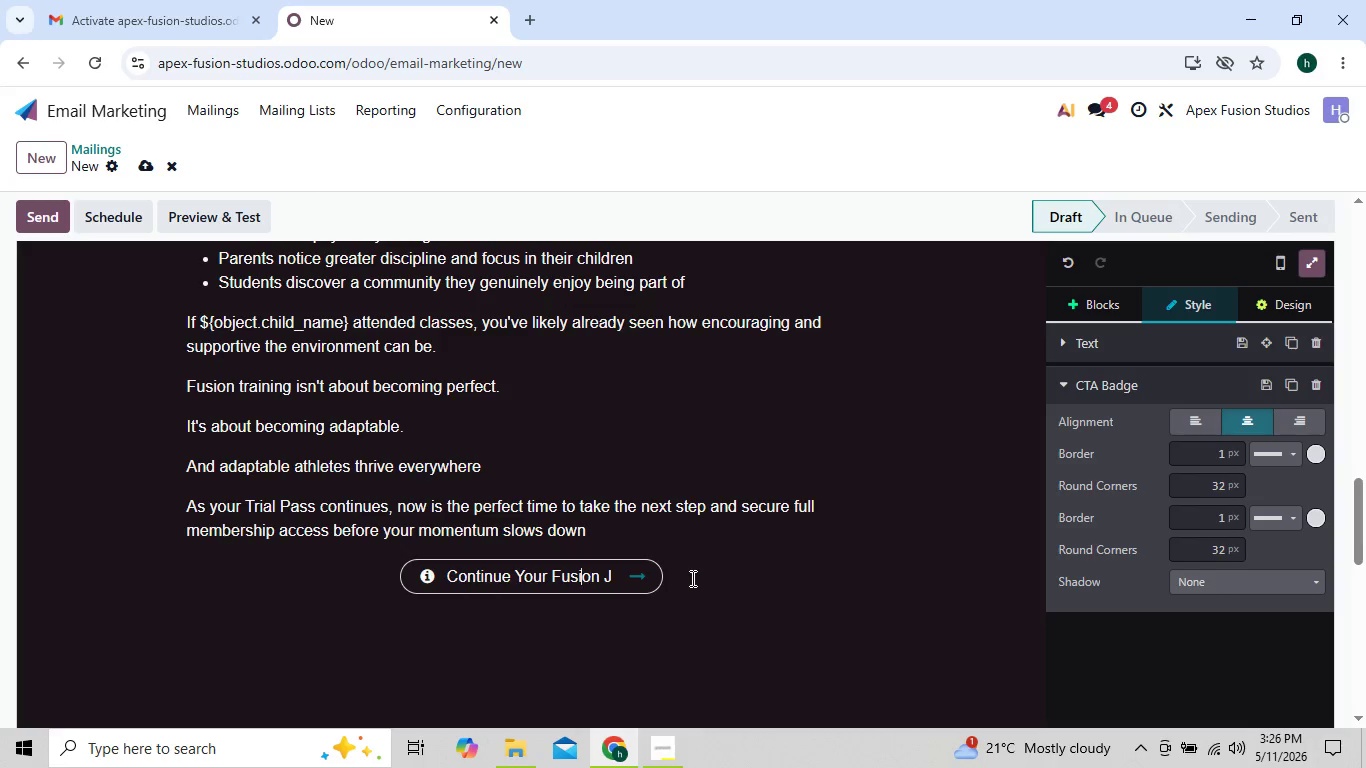 
key(ArrowLeft)
 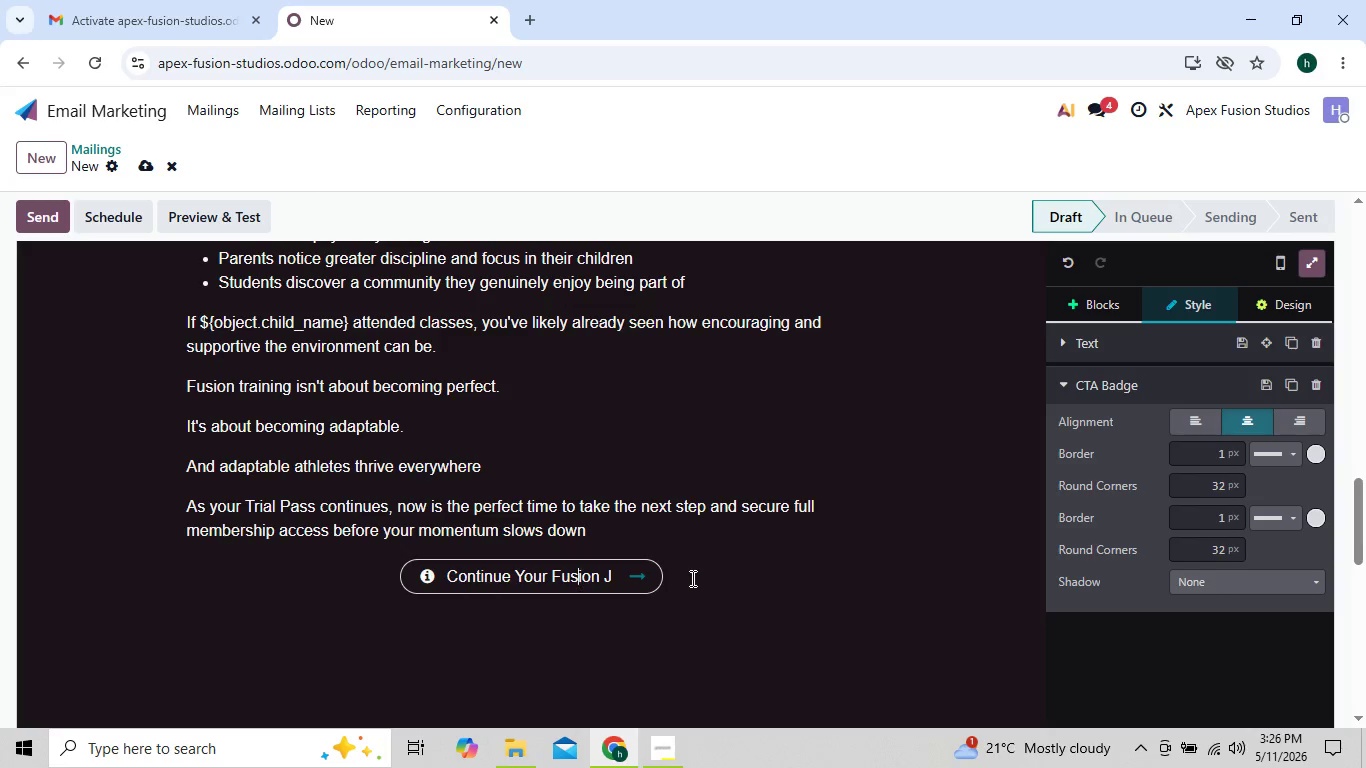 
key(ArrowLeft)
 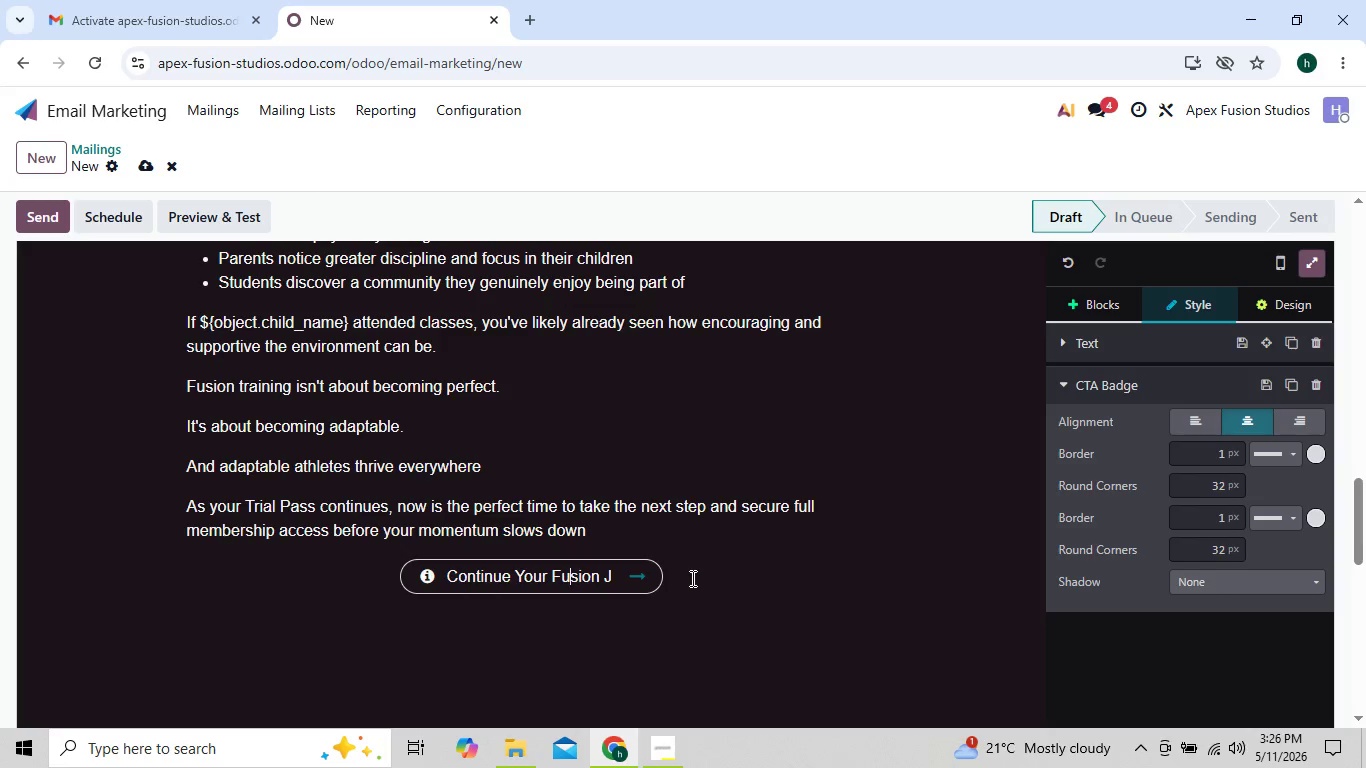 
key(ArrowLeft)
 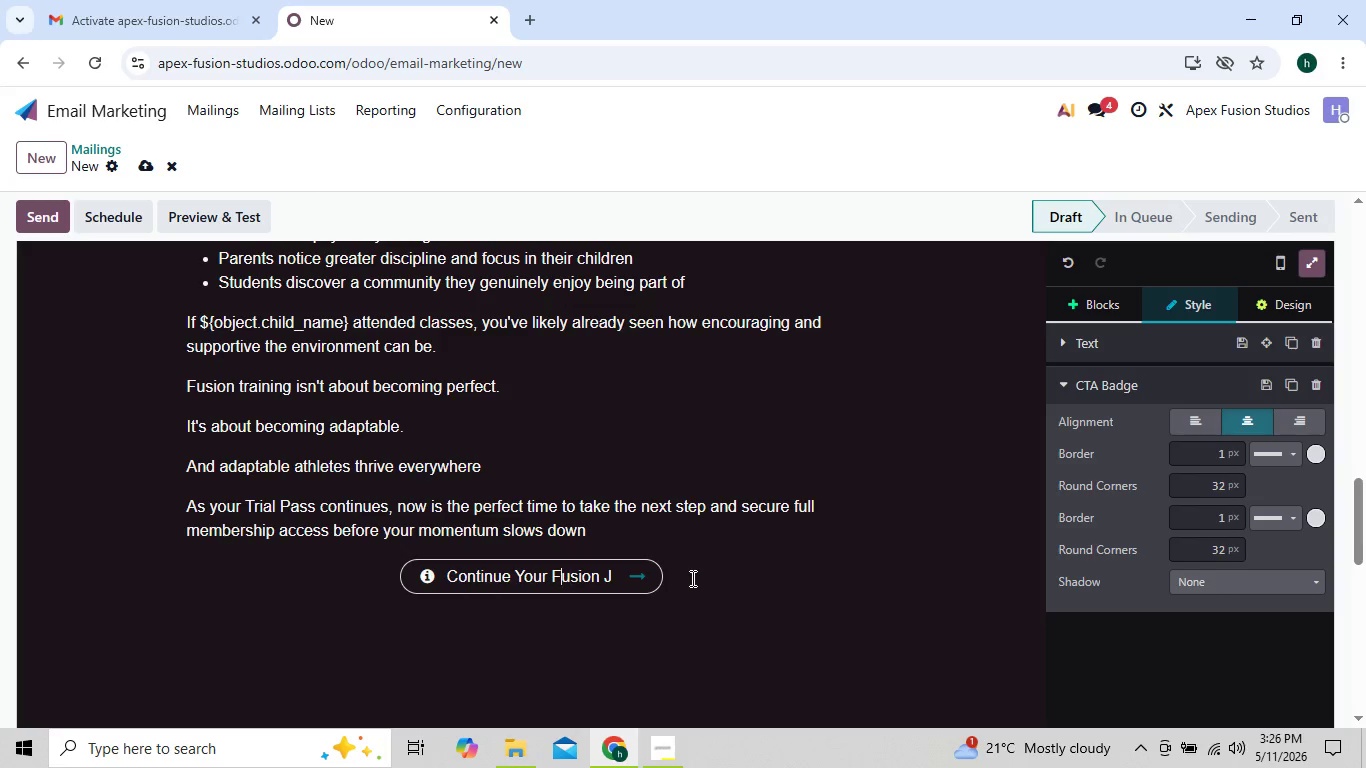 
key(ArrowLeft)
 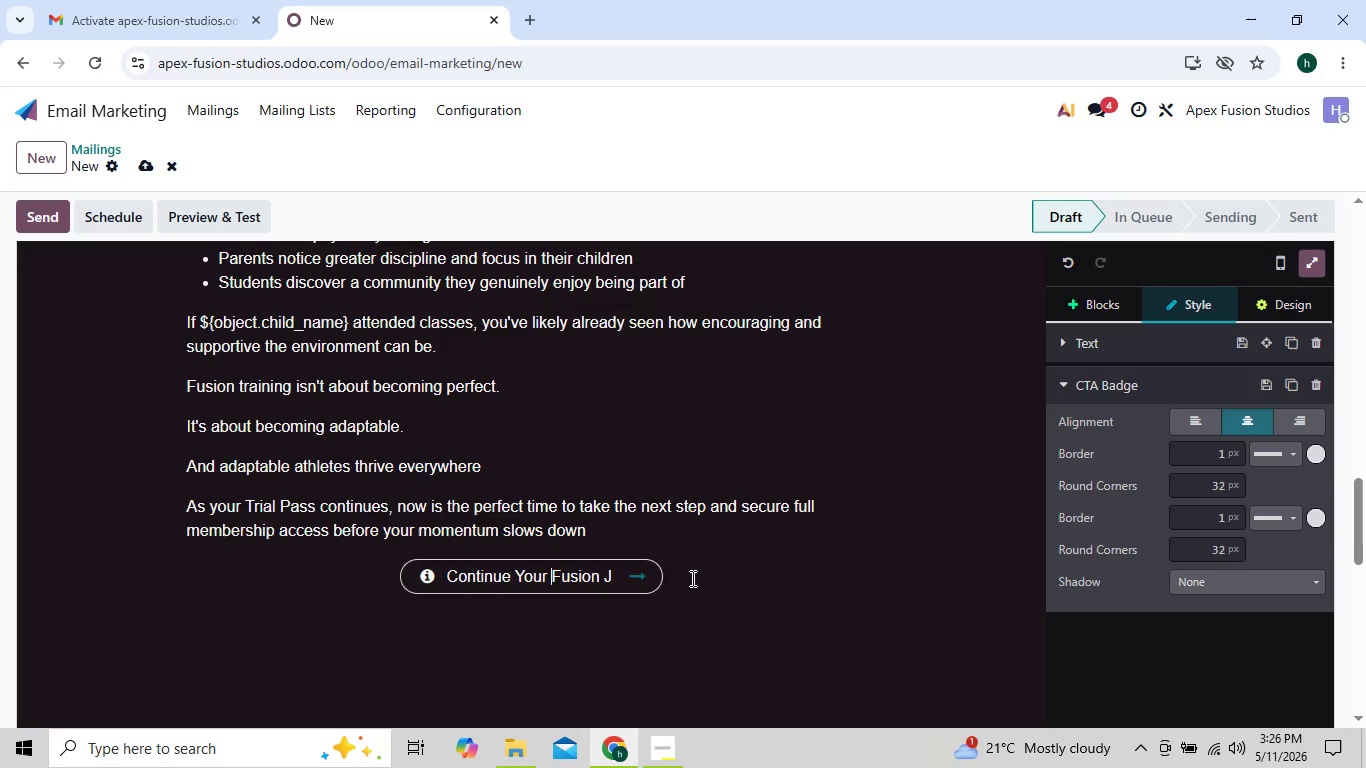 
key(ArrowLeft)
 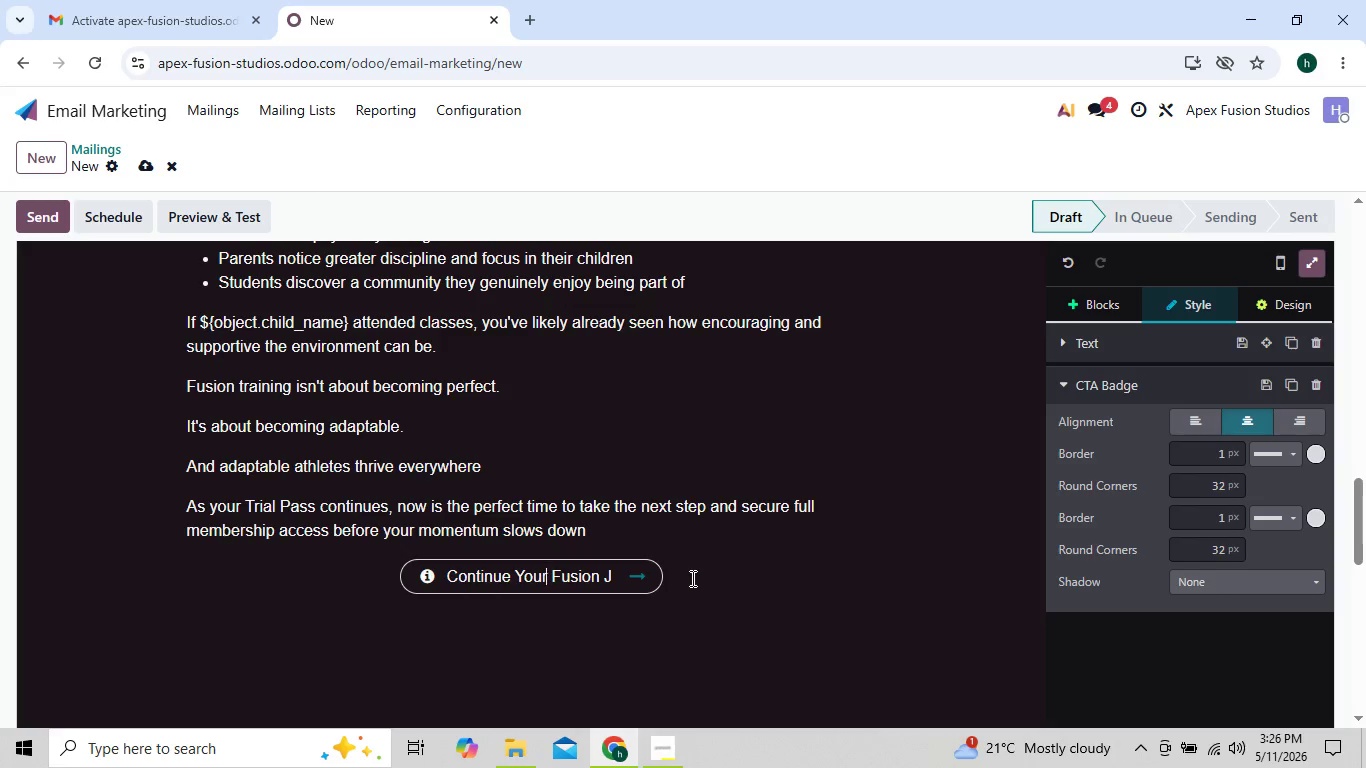 
key(ArrowLeft)
 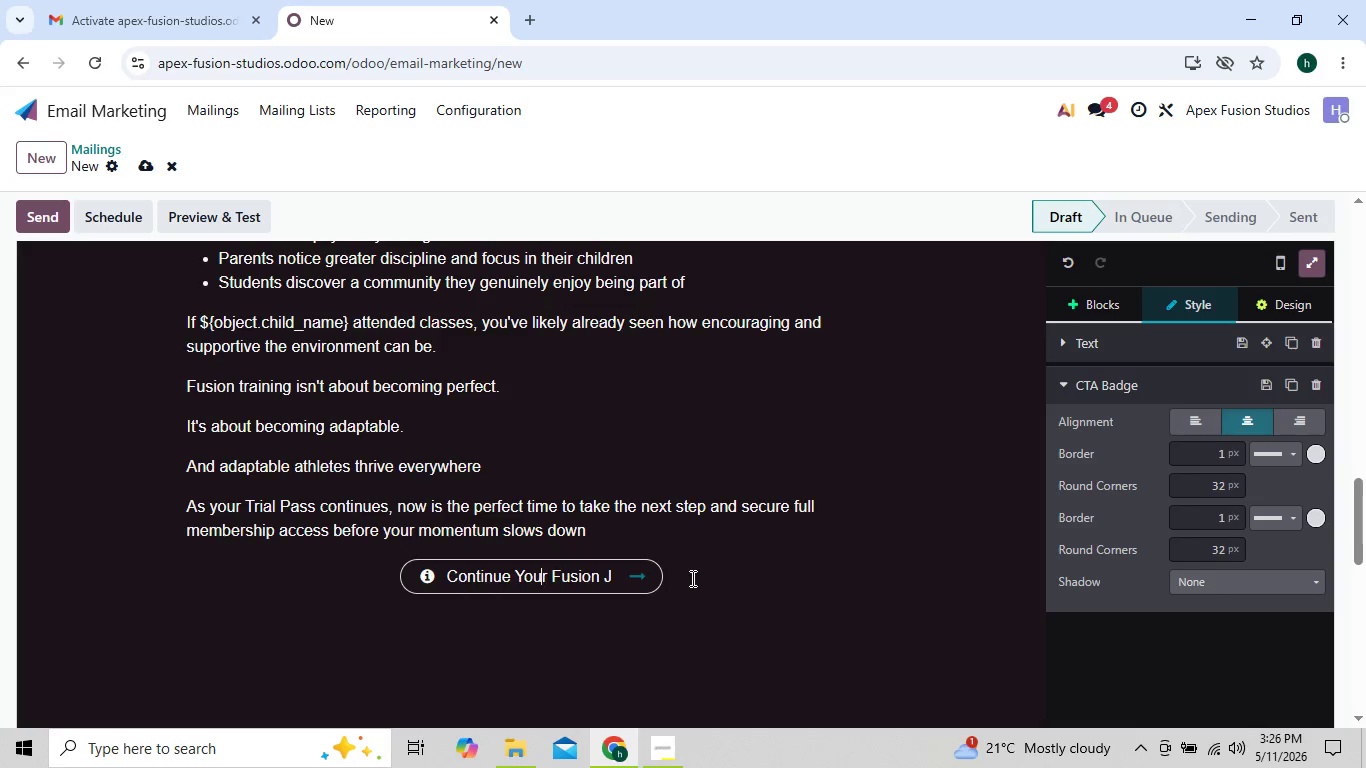 
key(ArrowLeft)
 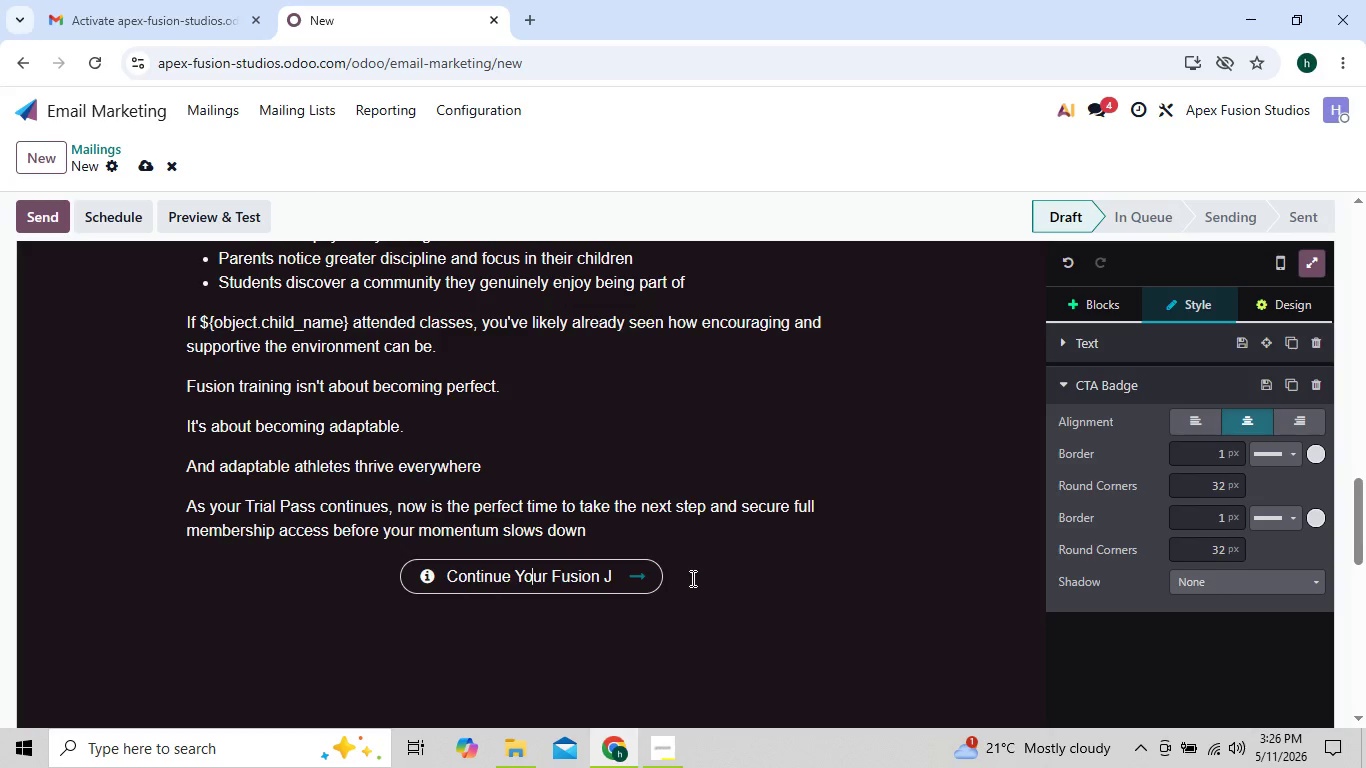 
key(ArrowLeft)
 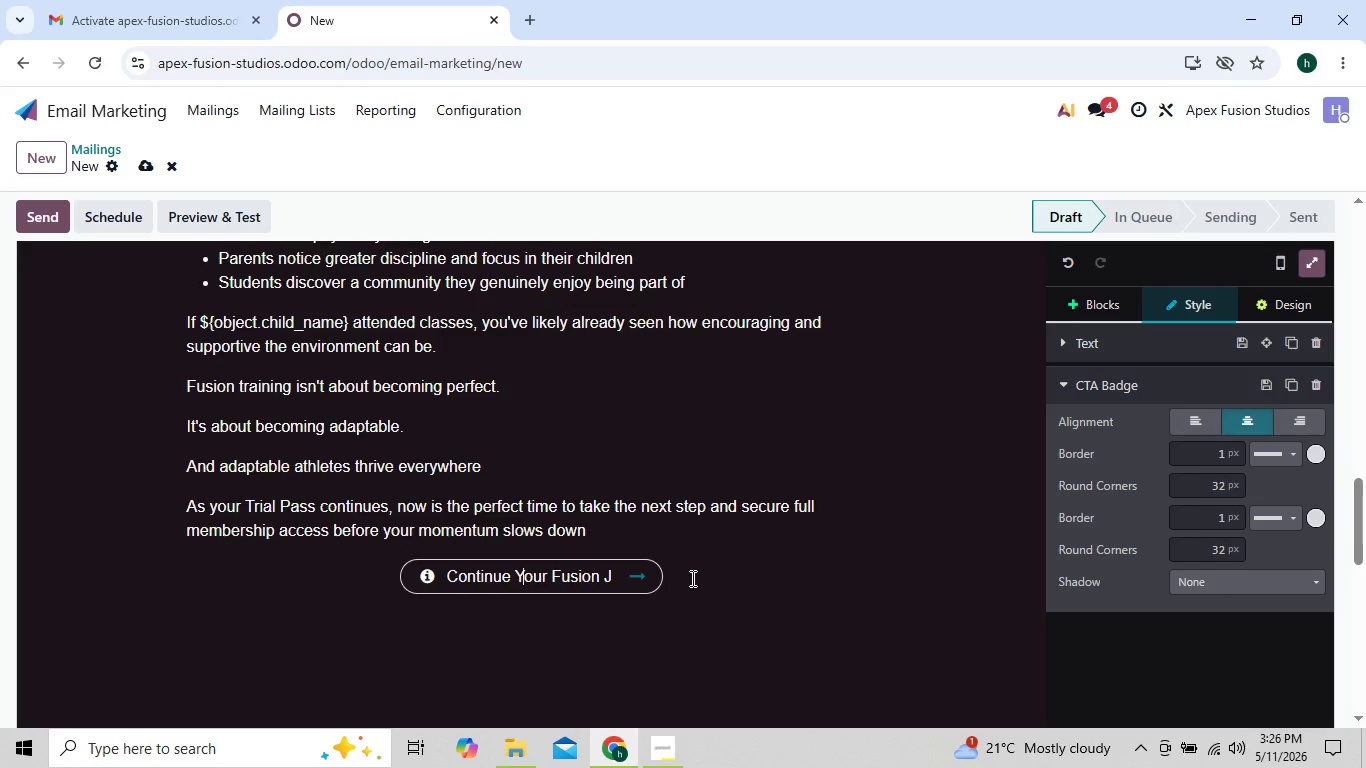 
key(ArrowLeft)
 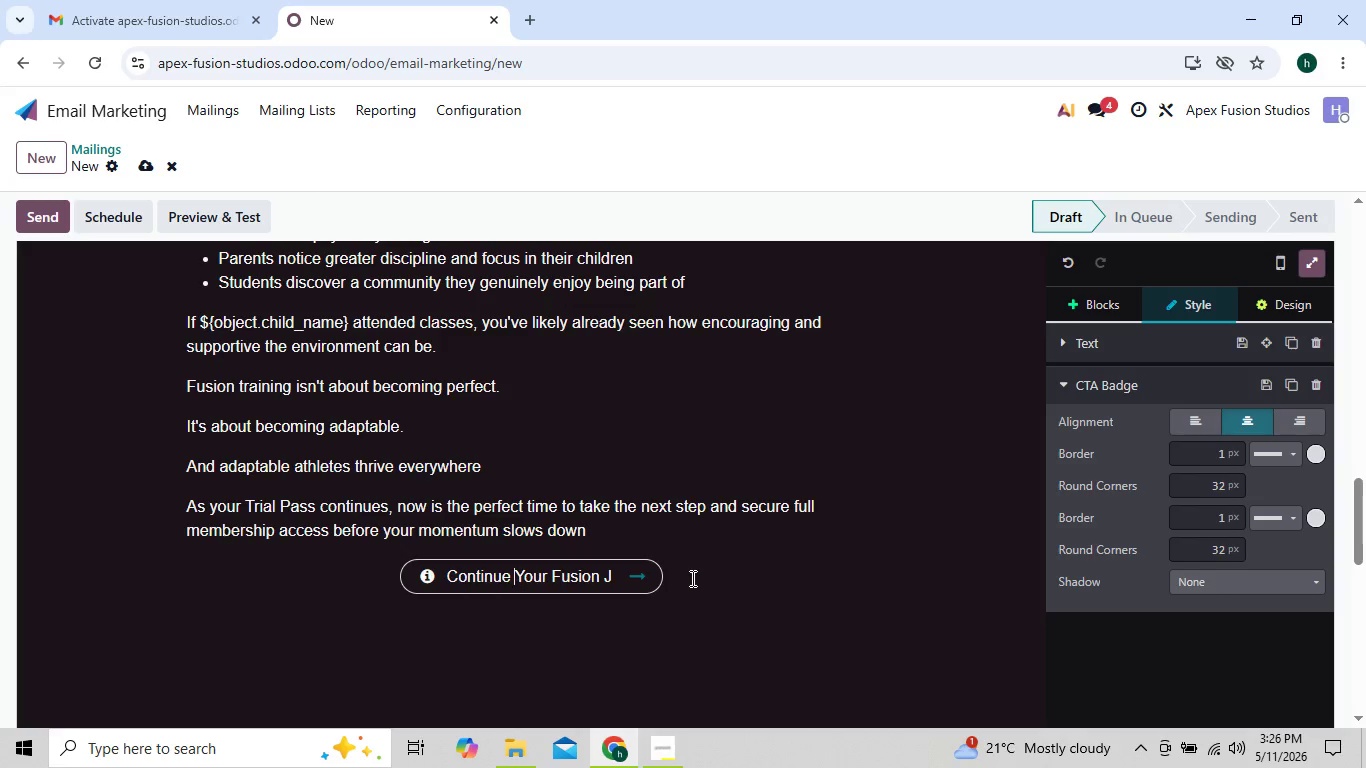 
key(ArrowLeft)
 